 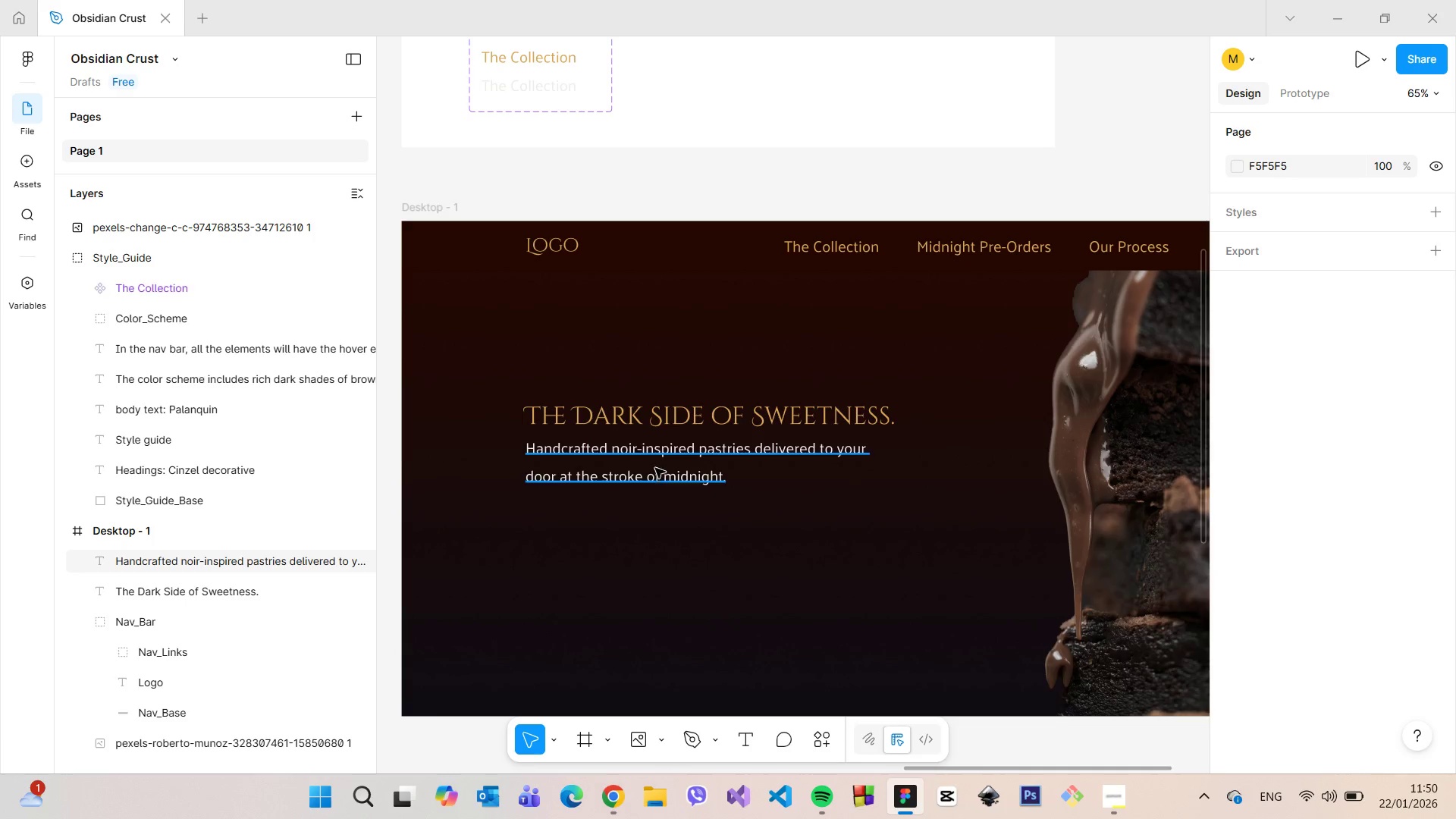 
hold_key(key=AltLeft, duration=1.36)
left_click_drag(start_coordinate=[655, 466], to_coordinate=[654, 535])
 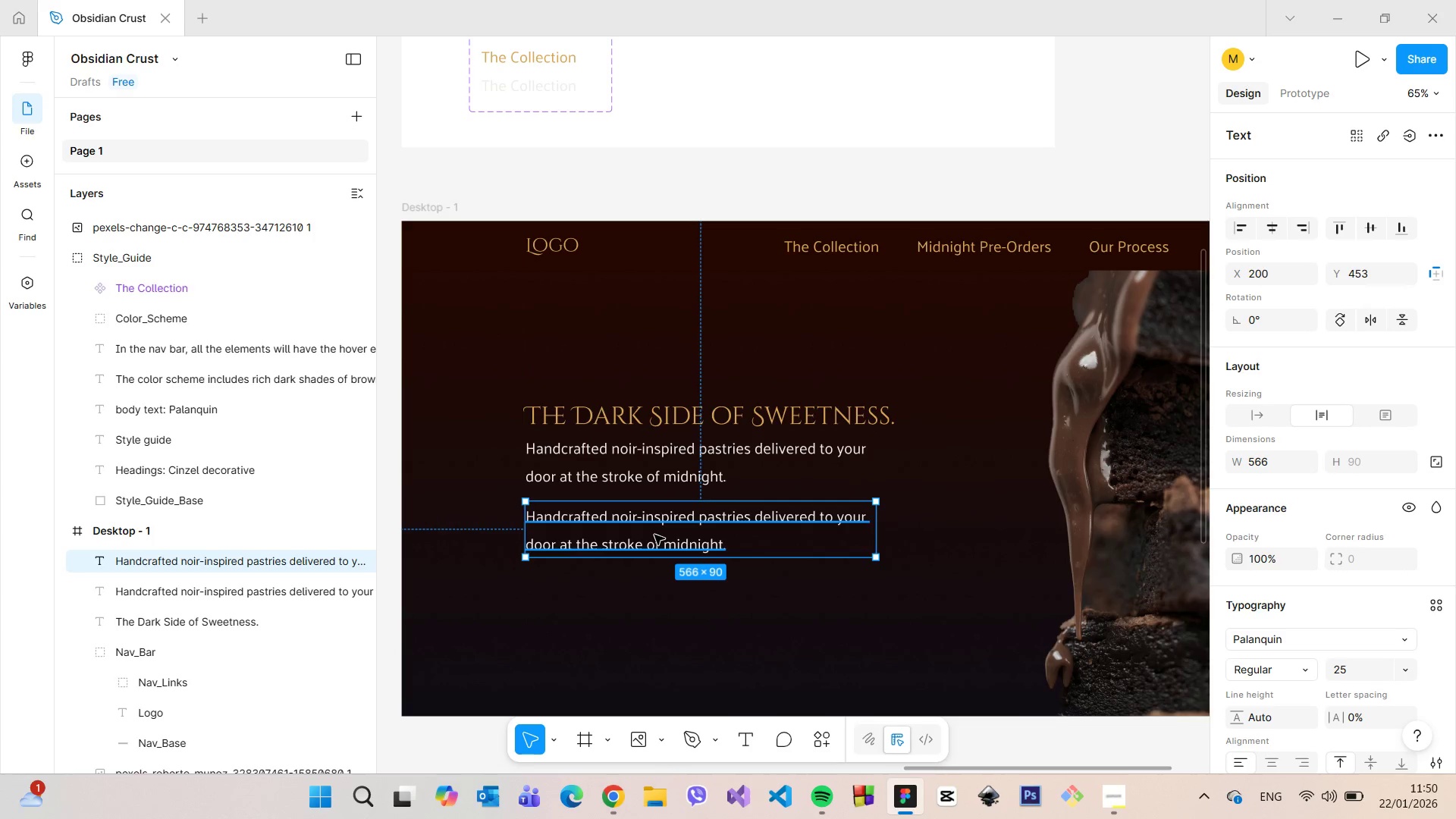 
double_click([654, 535])
 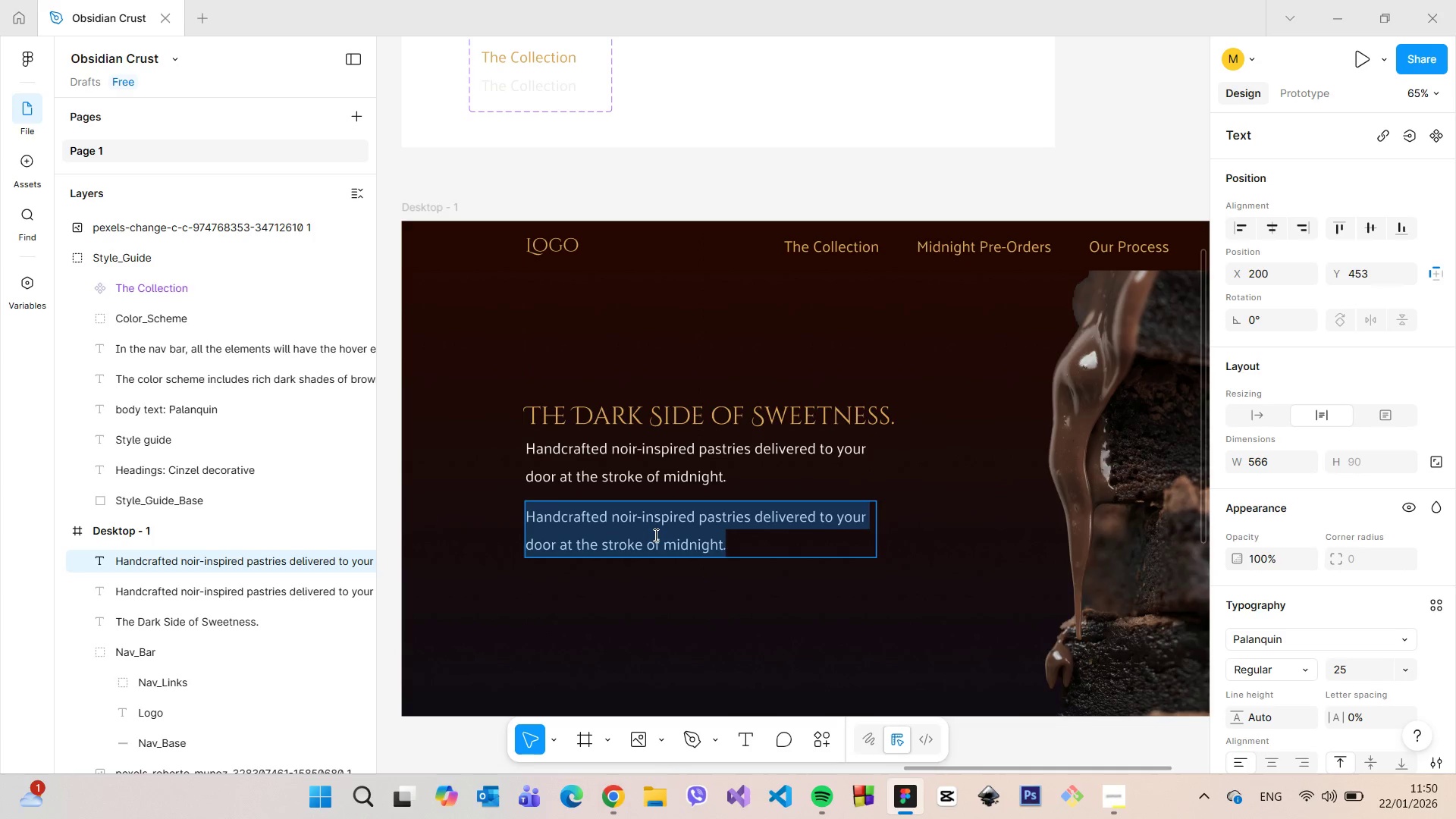 
key(Control+V)
 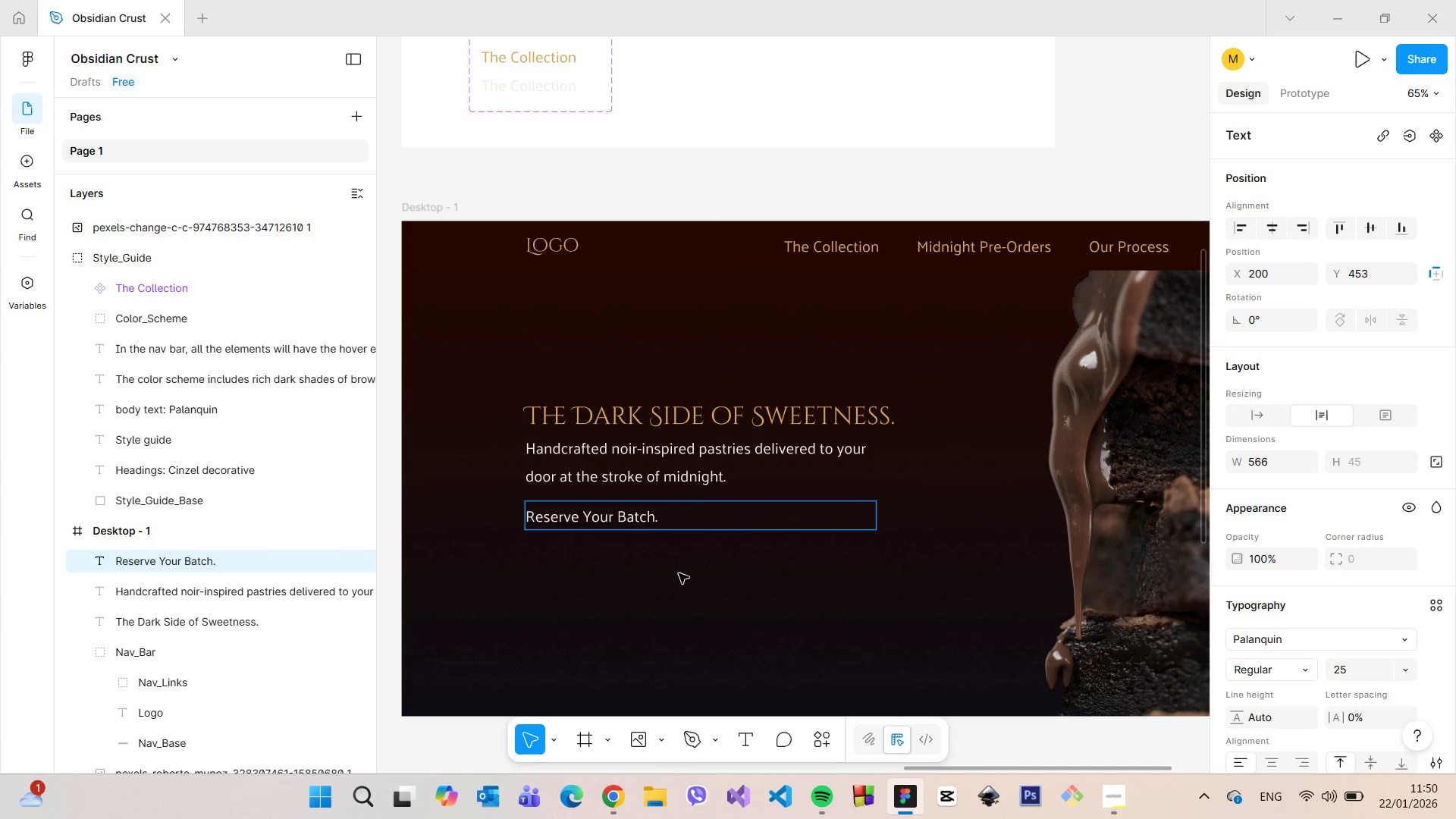 
left_click([679, 574])
 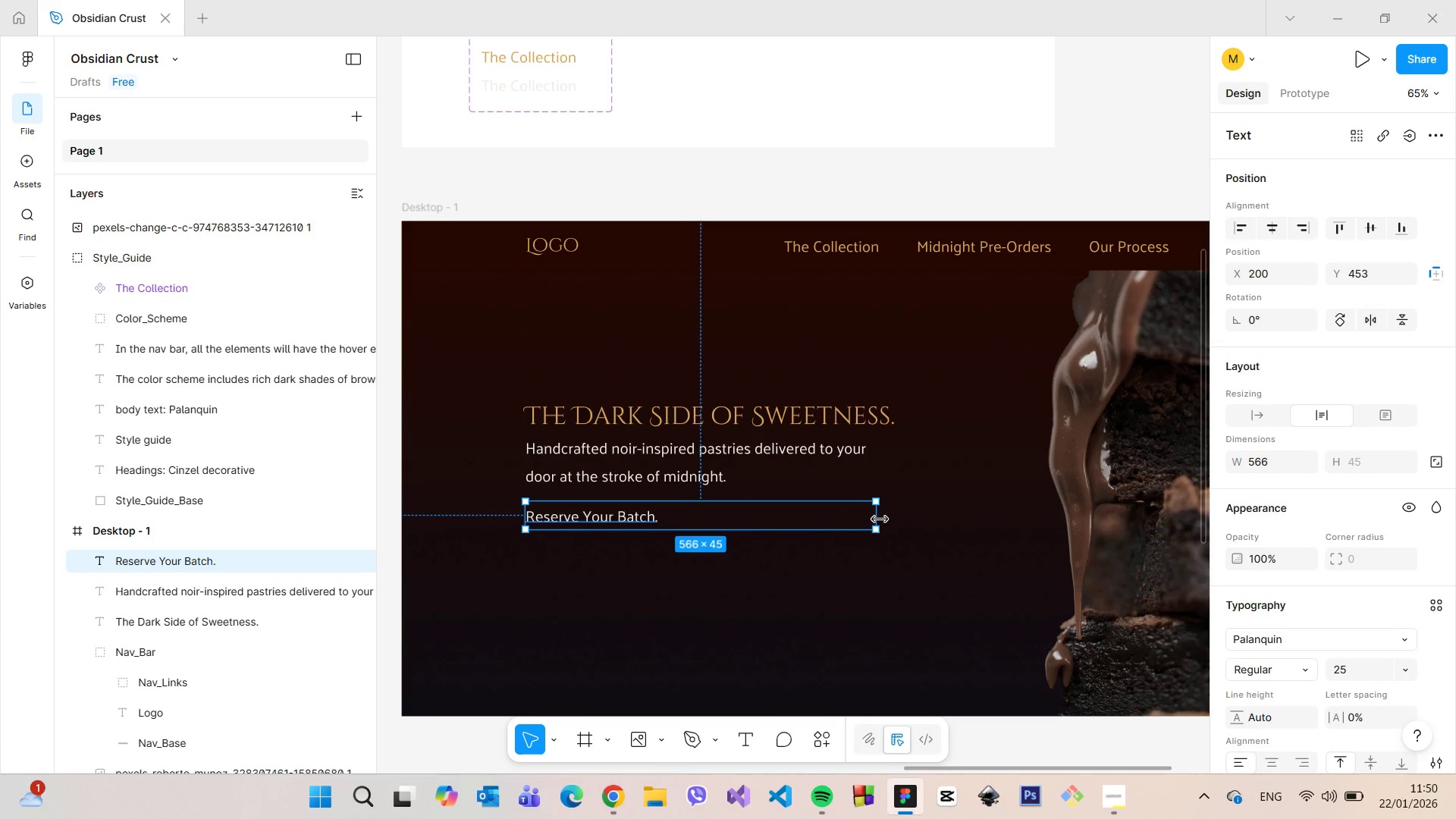 
left_click_drag(start_coordinate=[880, 519], to_coordinate=[677, 521])
 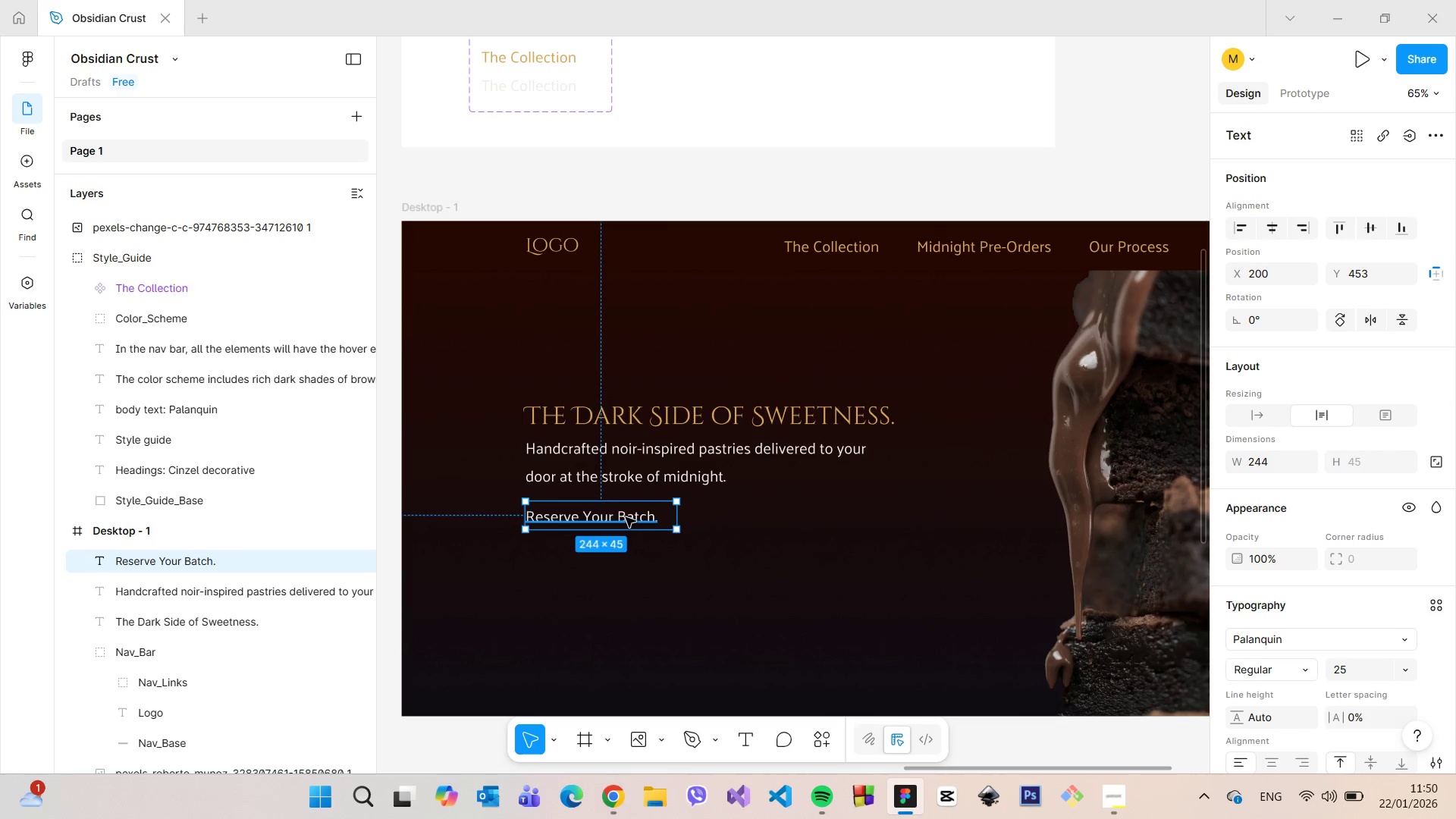 
left_click_drag(start_coordinate=[626, 517], to_coordinate=[626, 544])
 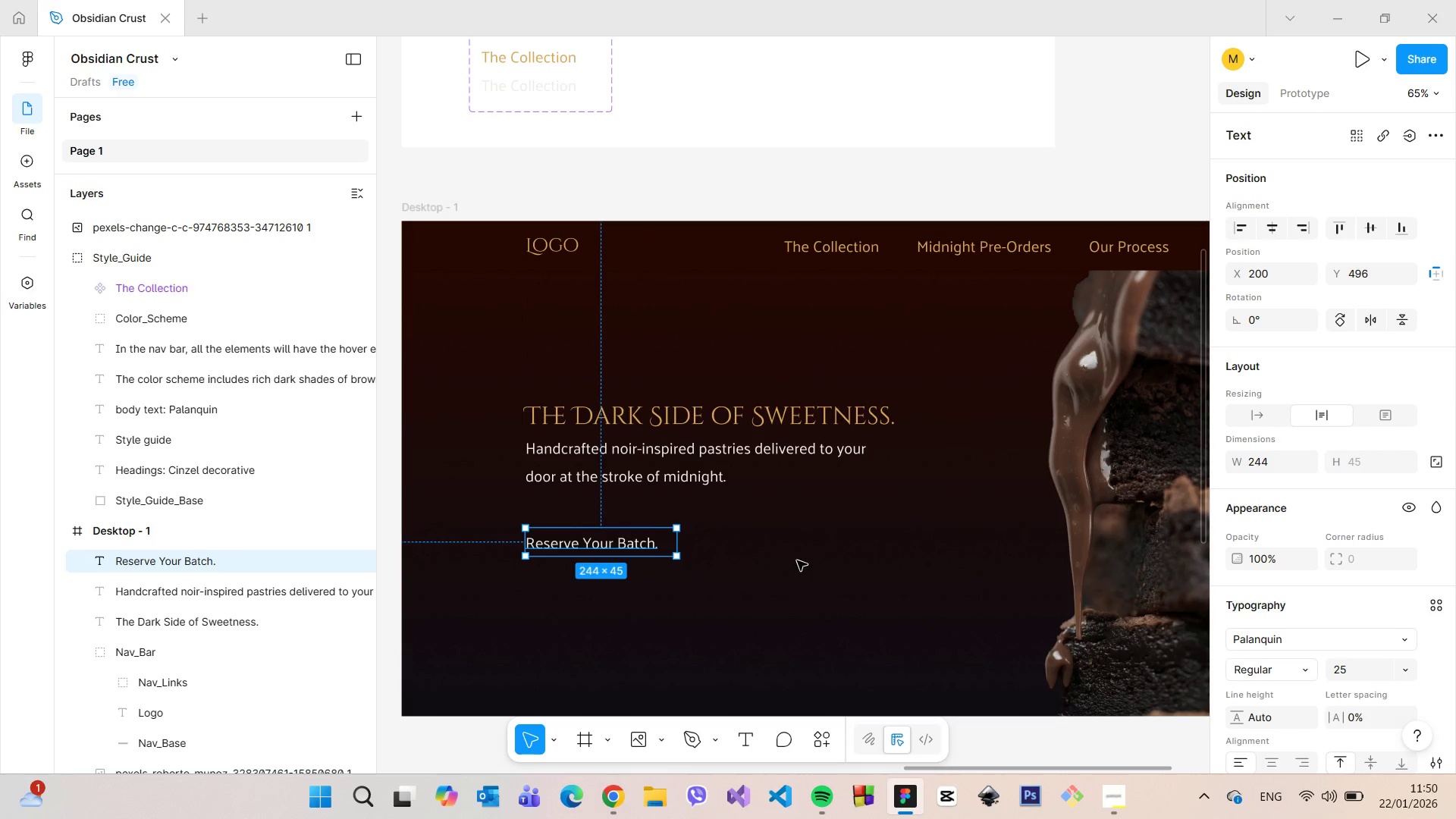 
left_click([797, 560])
 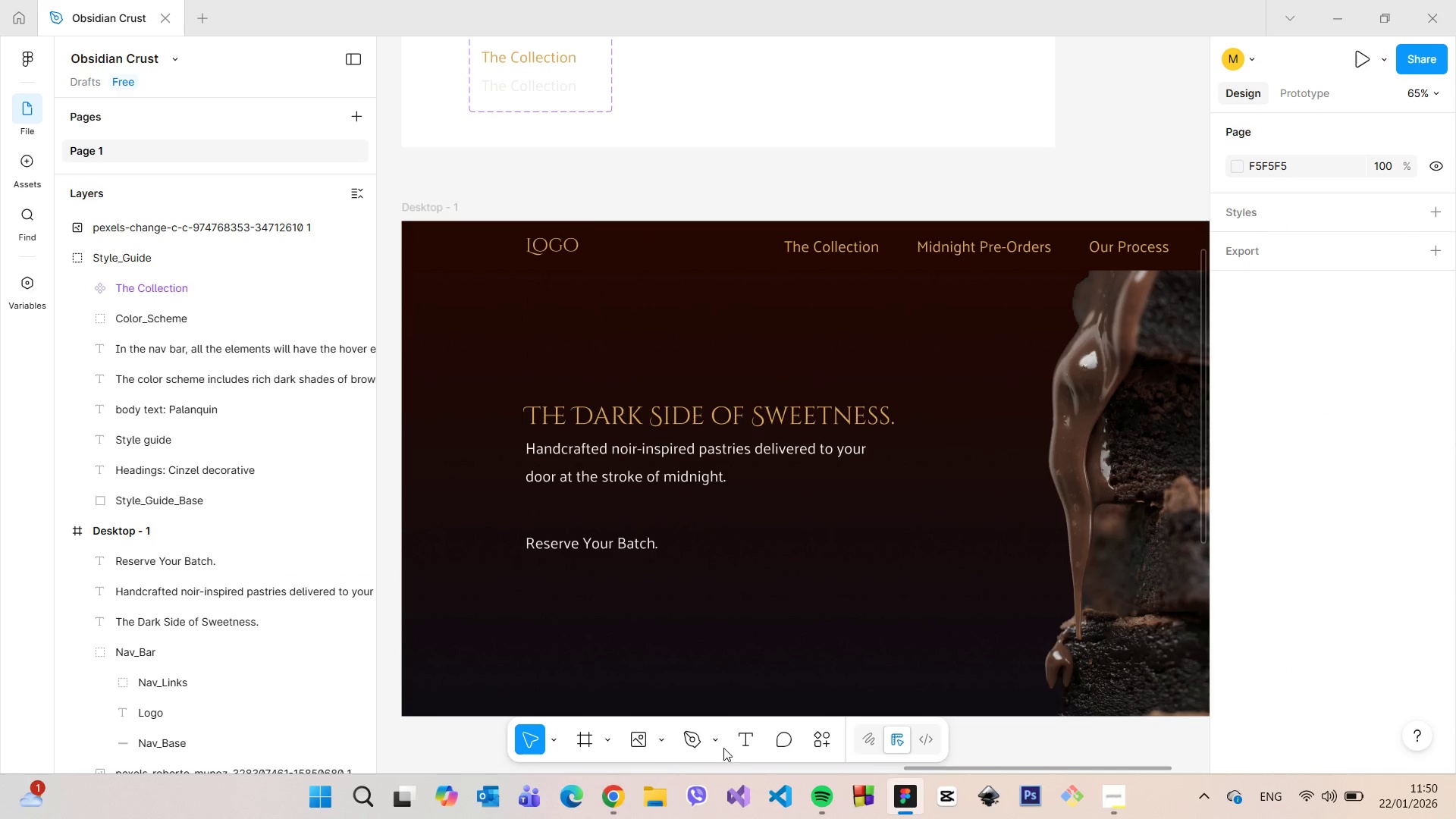 
left_click([662, 749])
 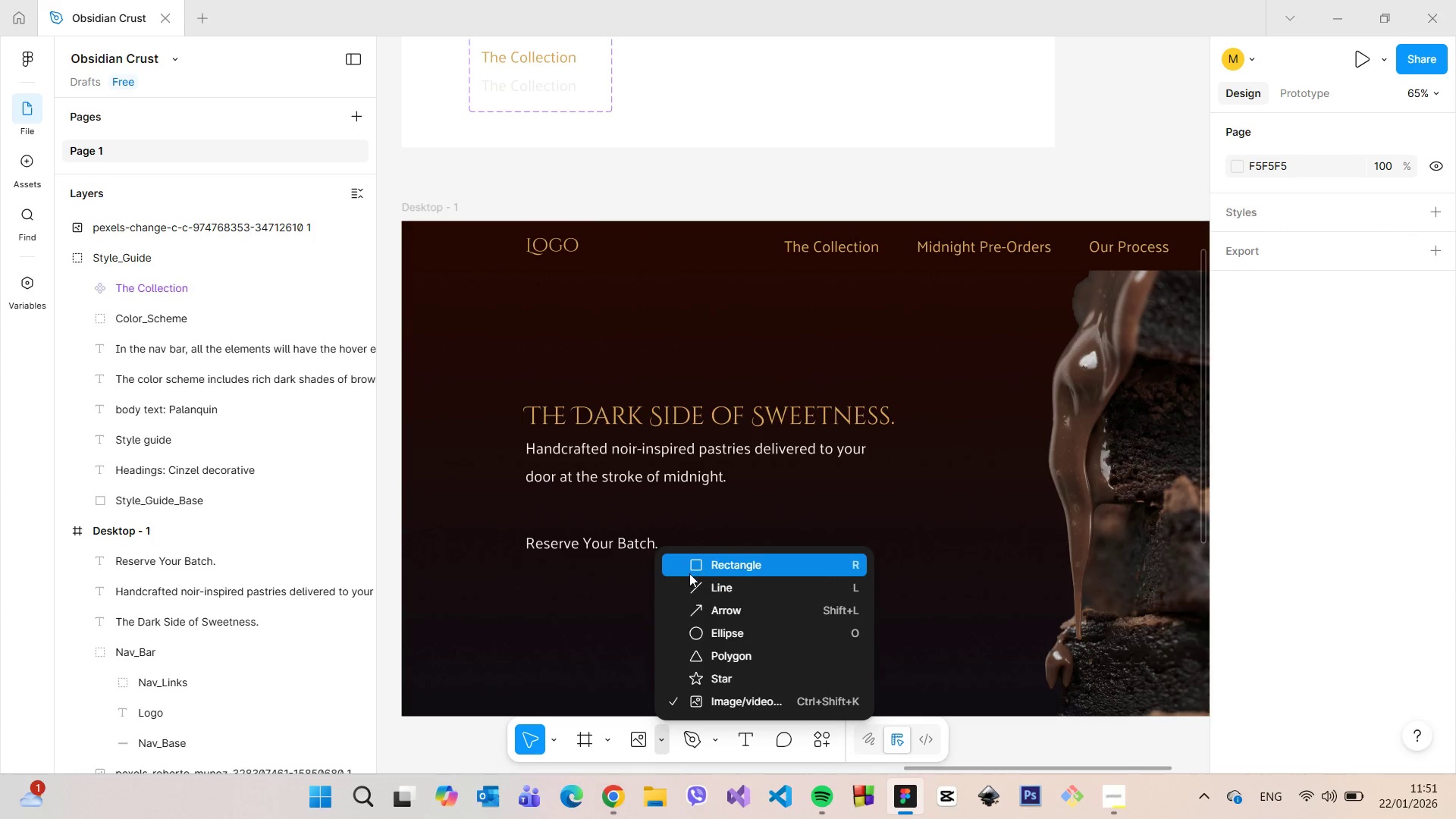 
left_click([689, 573])
 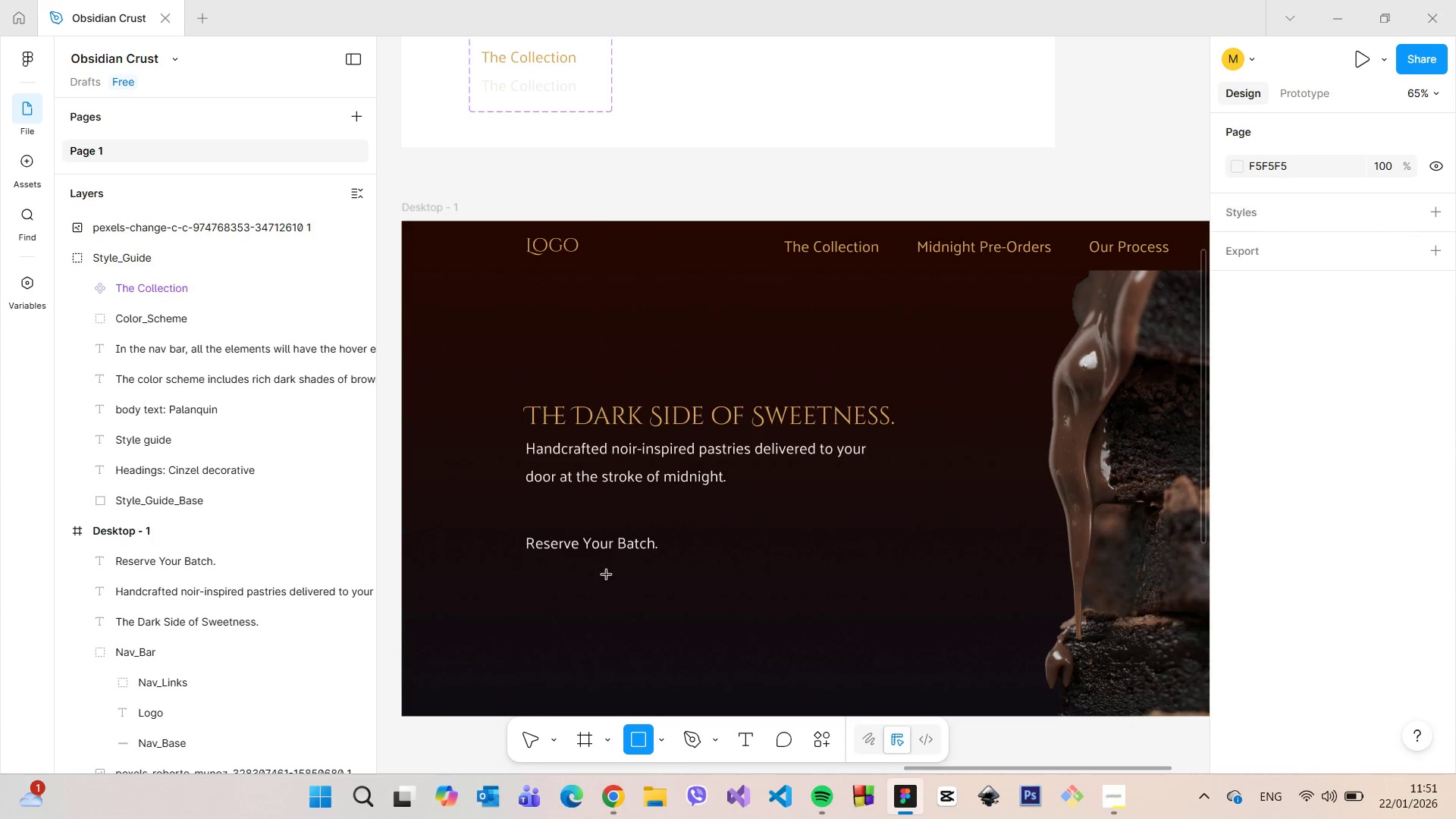 
scroll: coordinate [607, 575], scroll_direction: up, amount: 6.0
 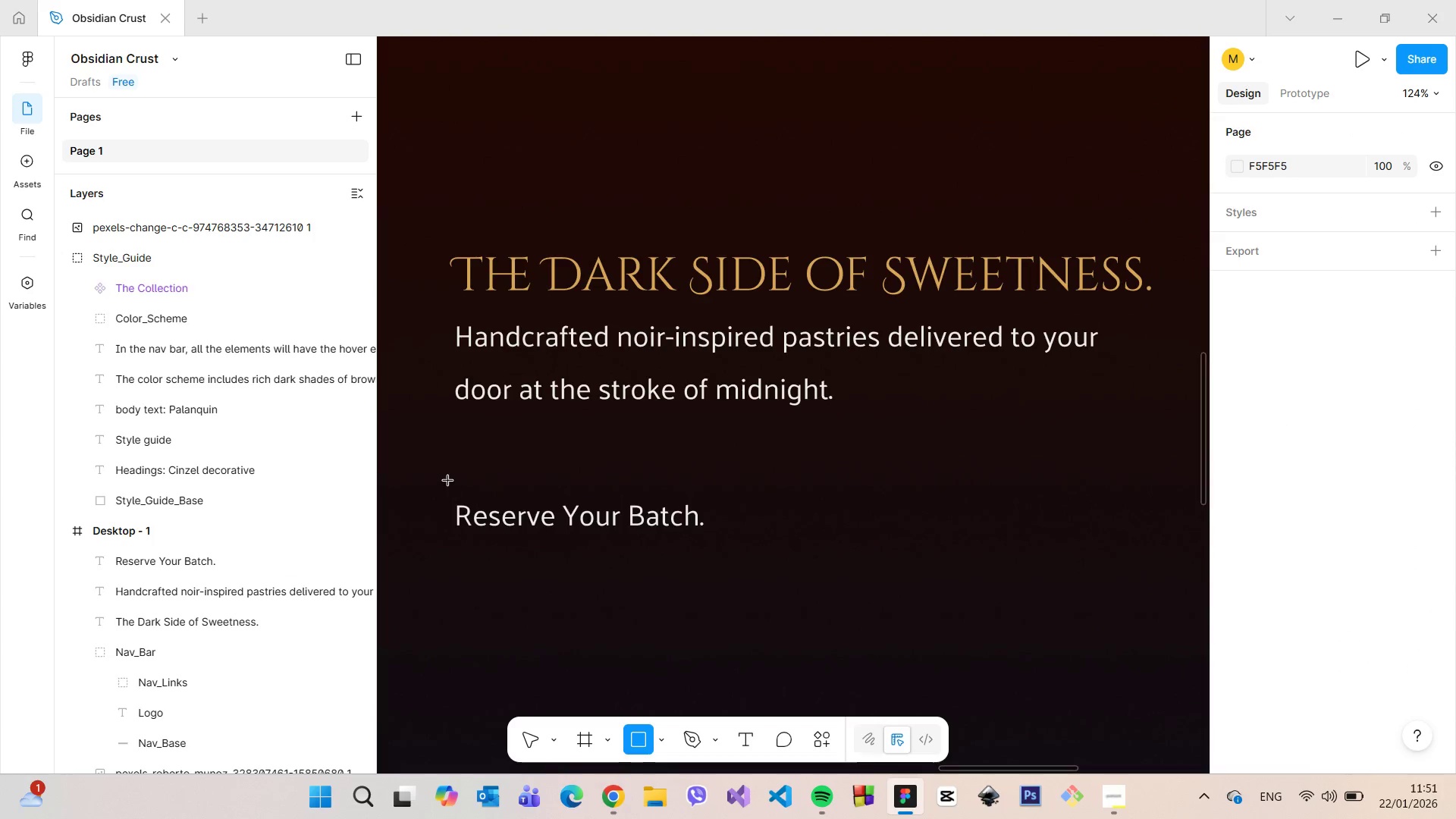 
left_click_drag(start_coordinate=[435, 472], to_coordinate=[731, 561])
 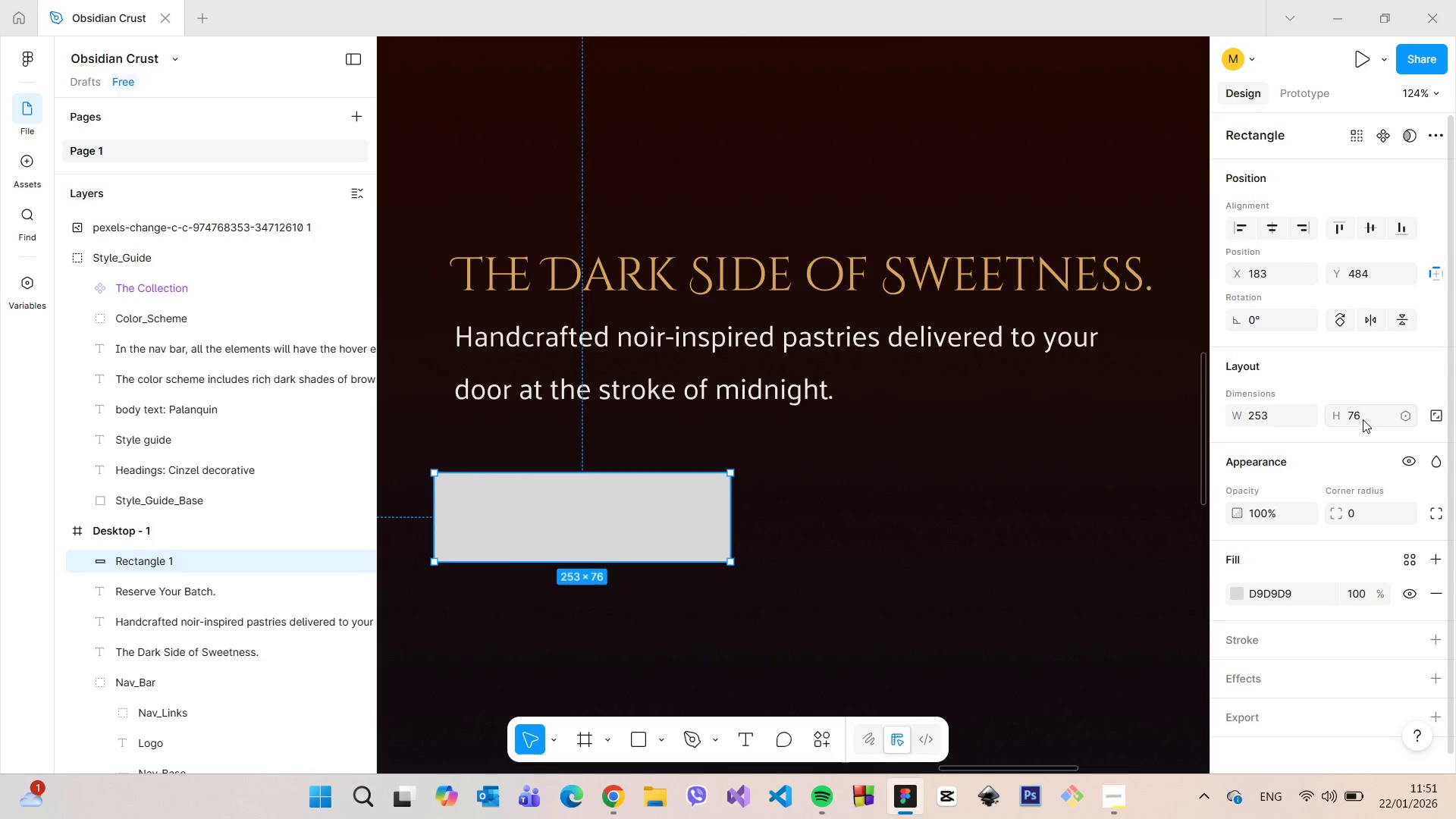 
left_click([1362, 519])
 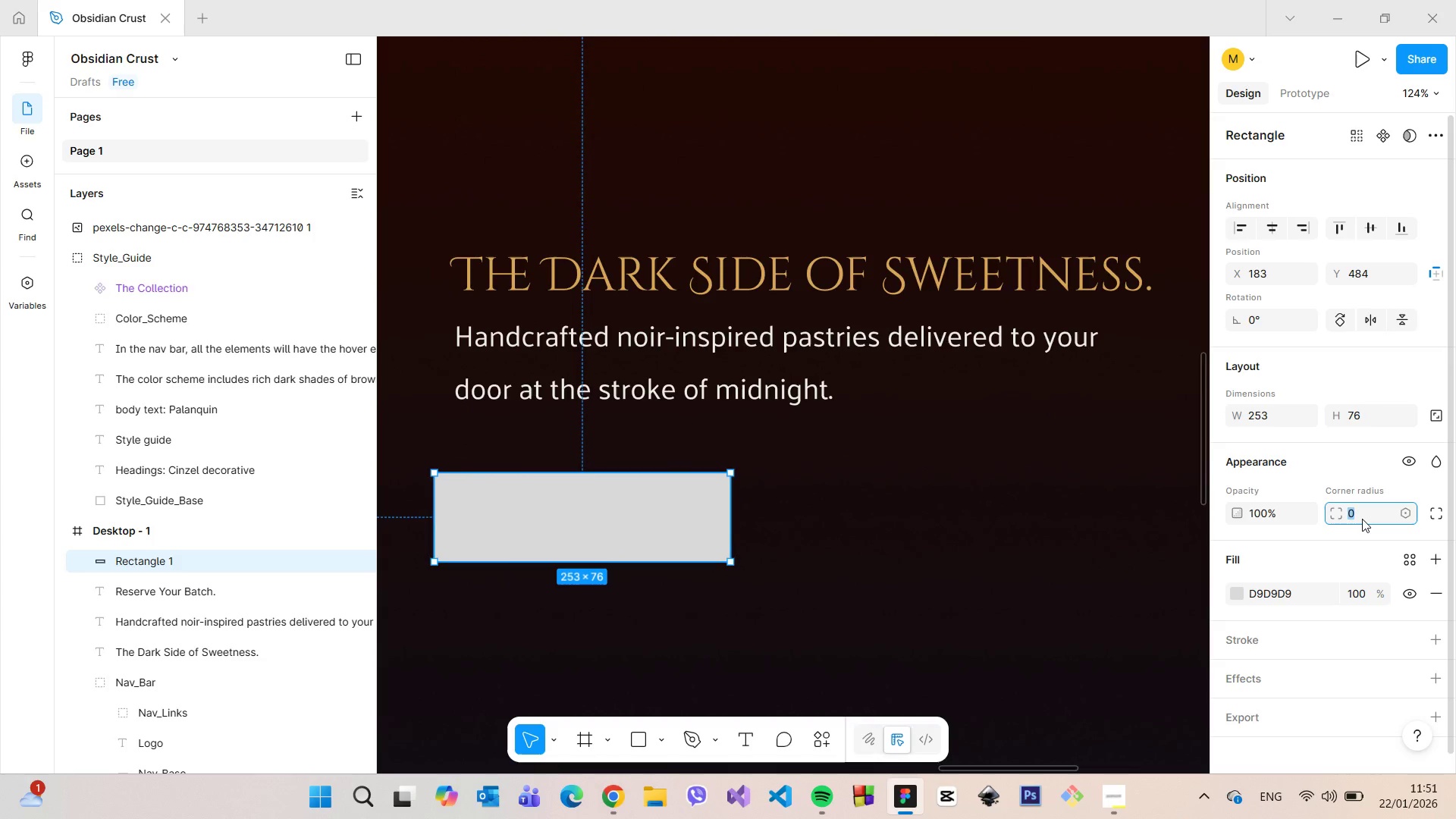 
type(20)
 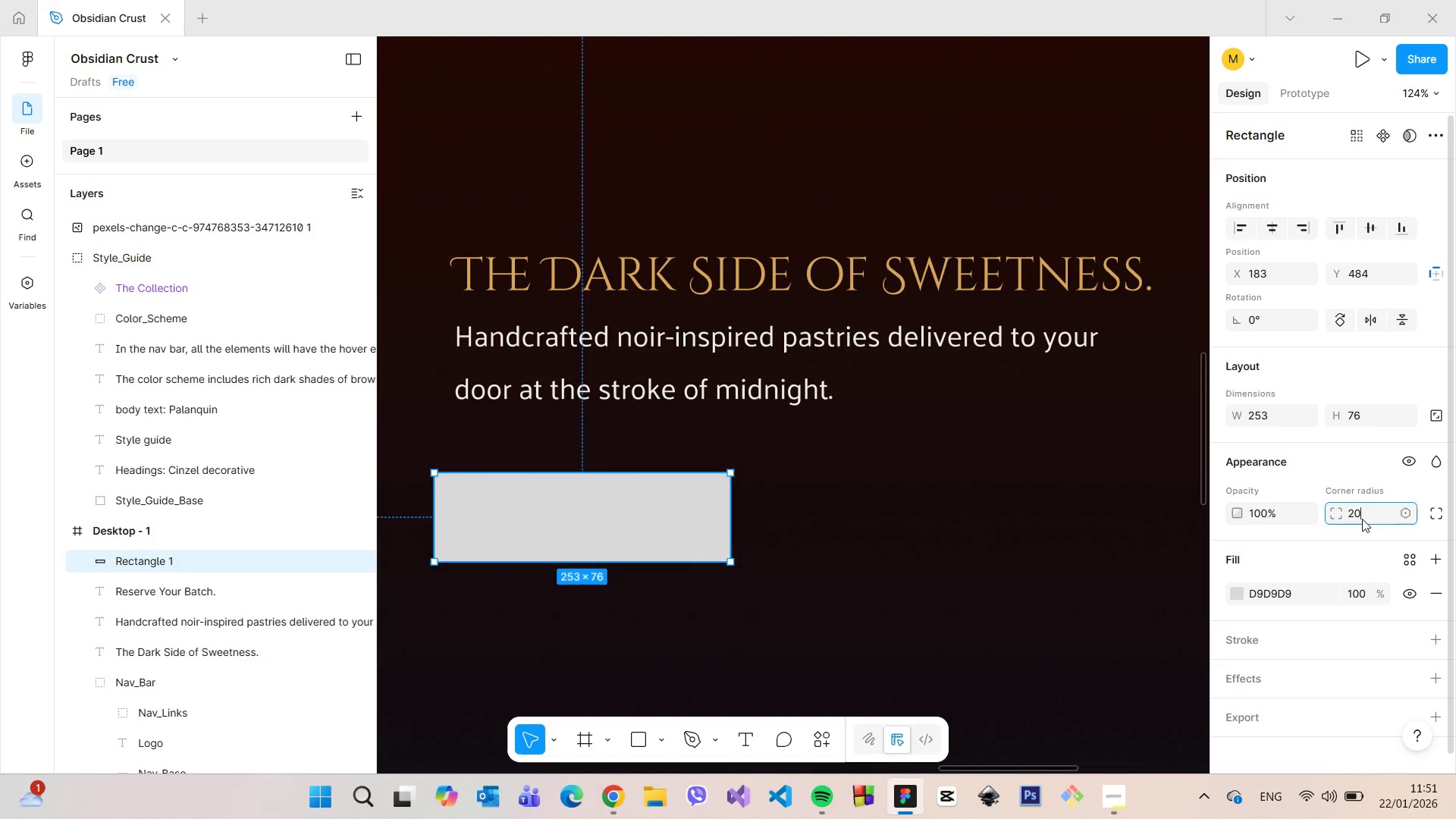 
key(Enter)
 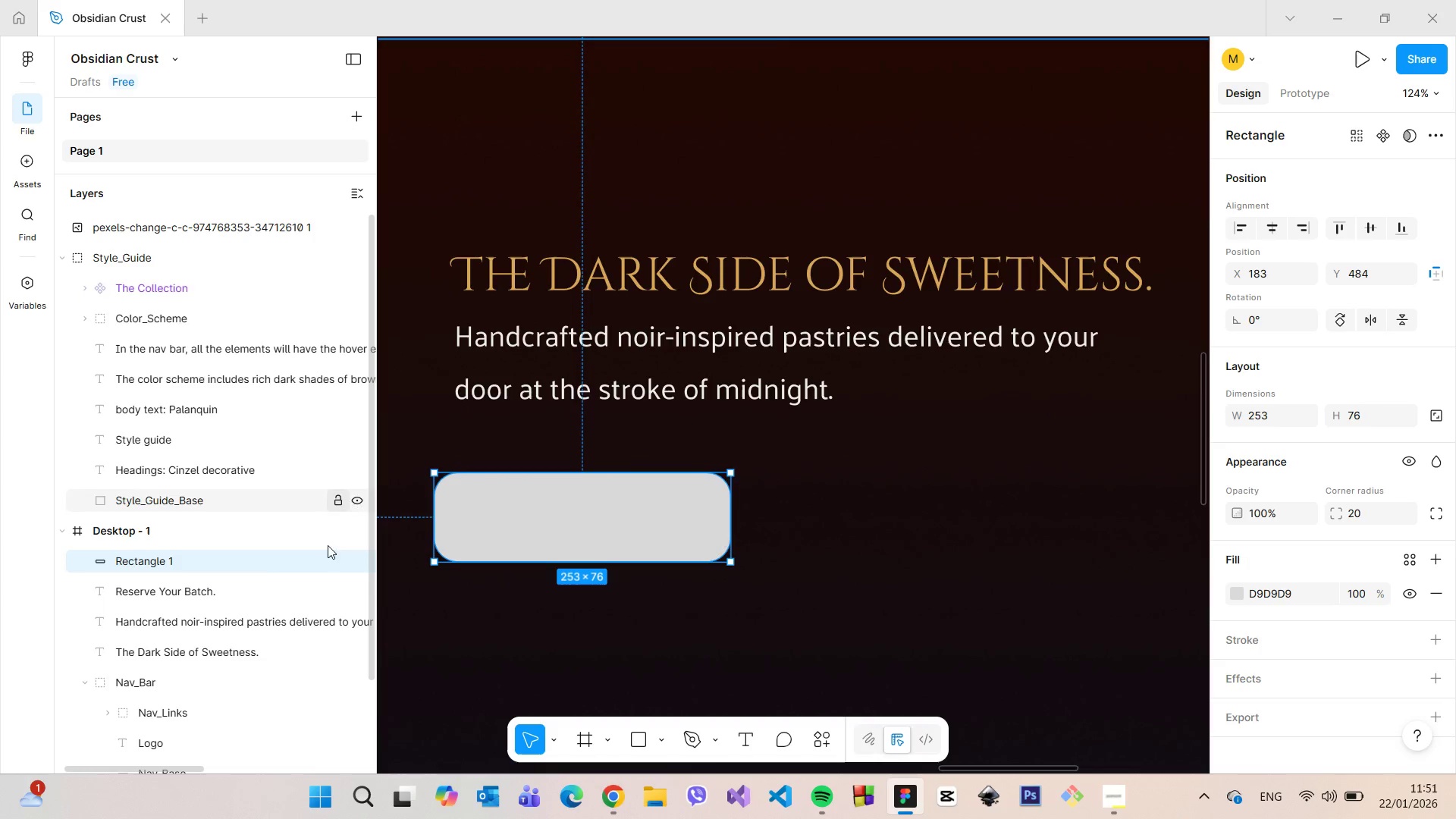 
left_click_drag(start_coordinate=[224, 598], to_coordinate=[227, 546])
 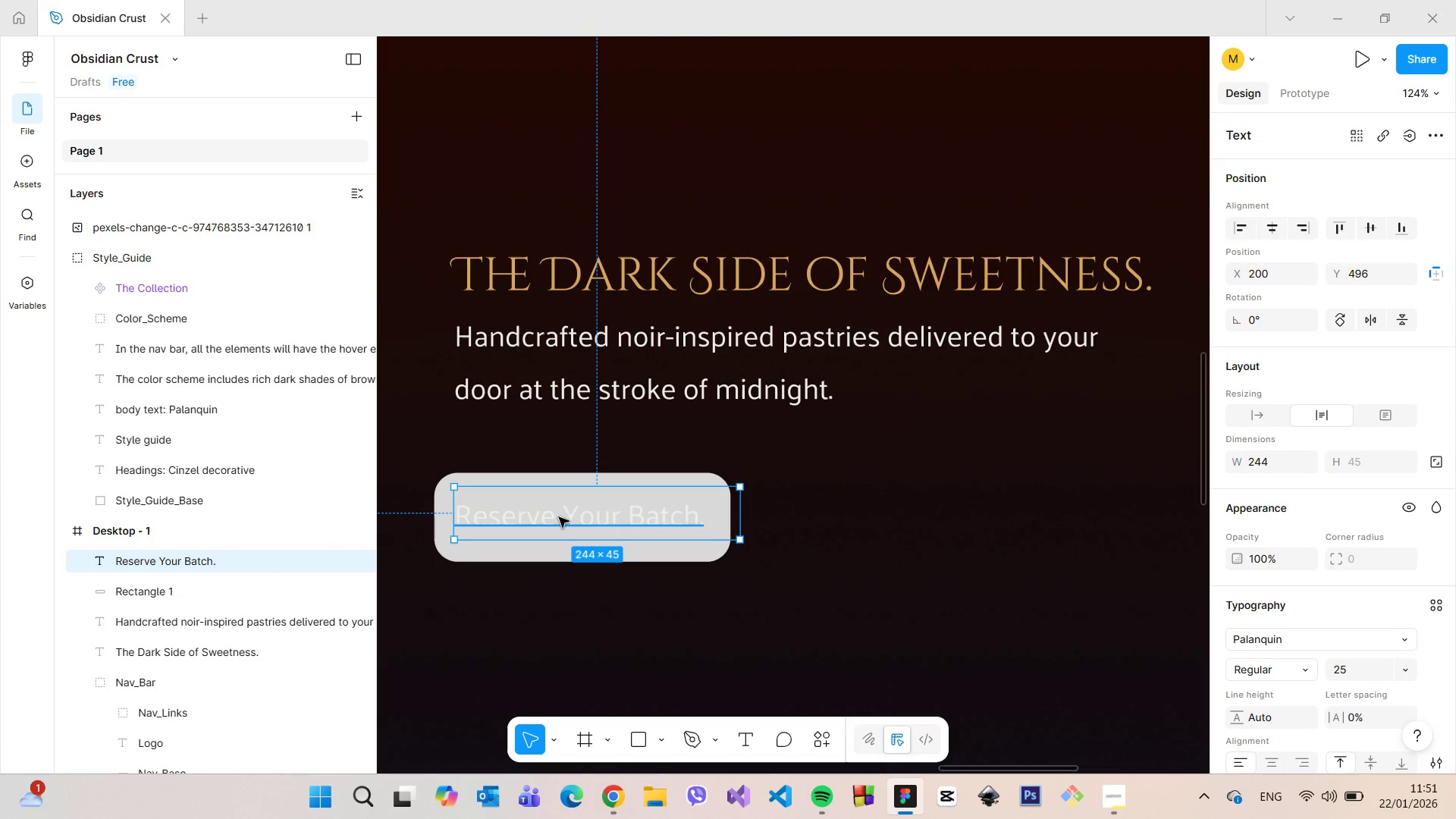 
left_click_drag(start_coordinate=[560, 520], to_coordinate=[565, 517])
 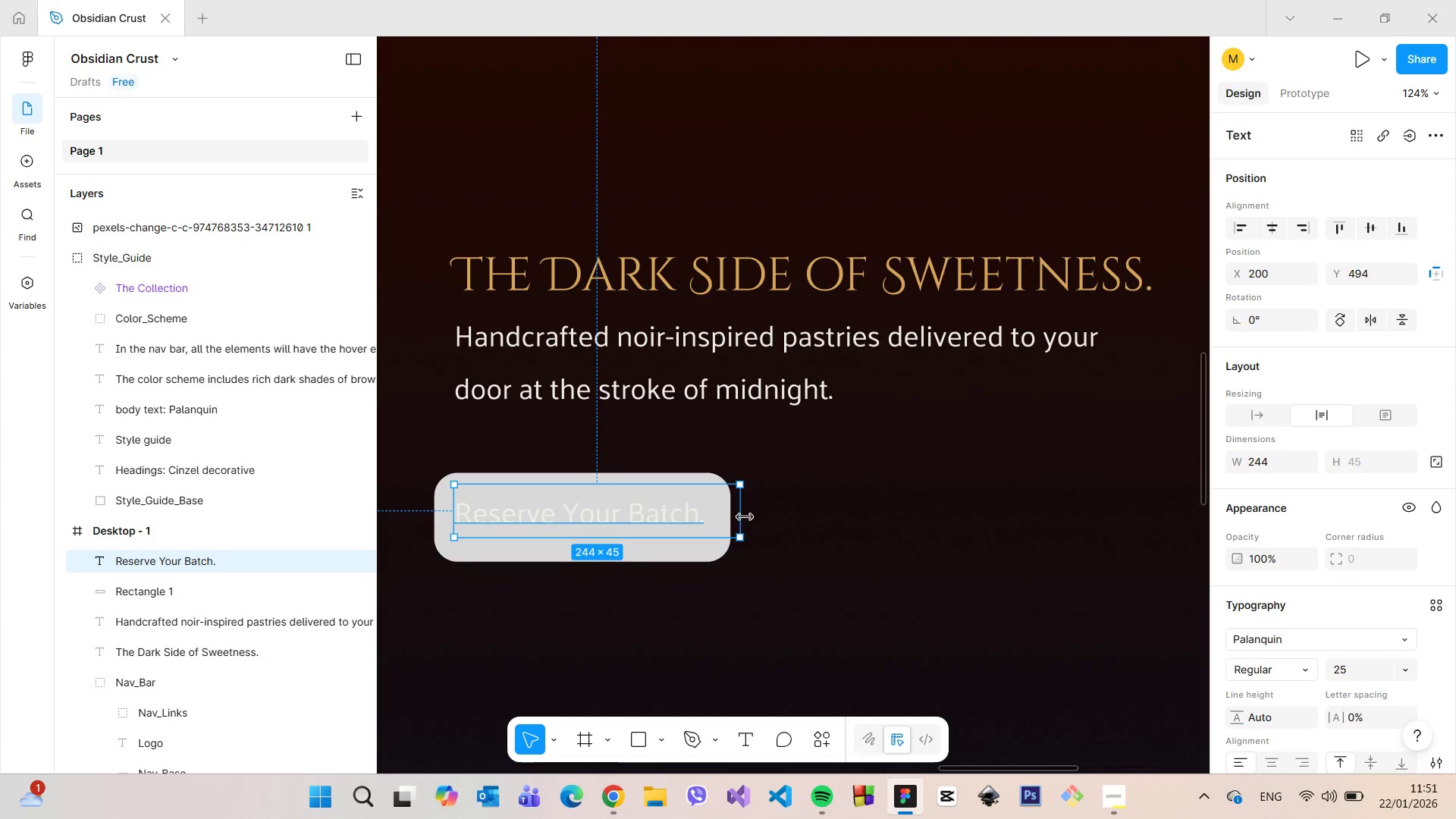 
left_click_drag(start_coordinate=[744, 516], to_coordinate=[716, 520])
 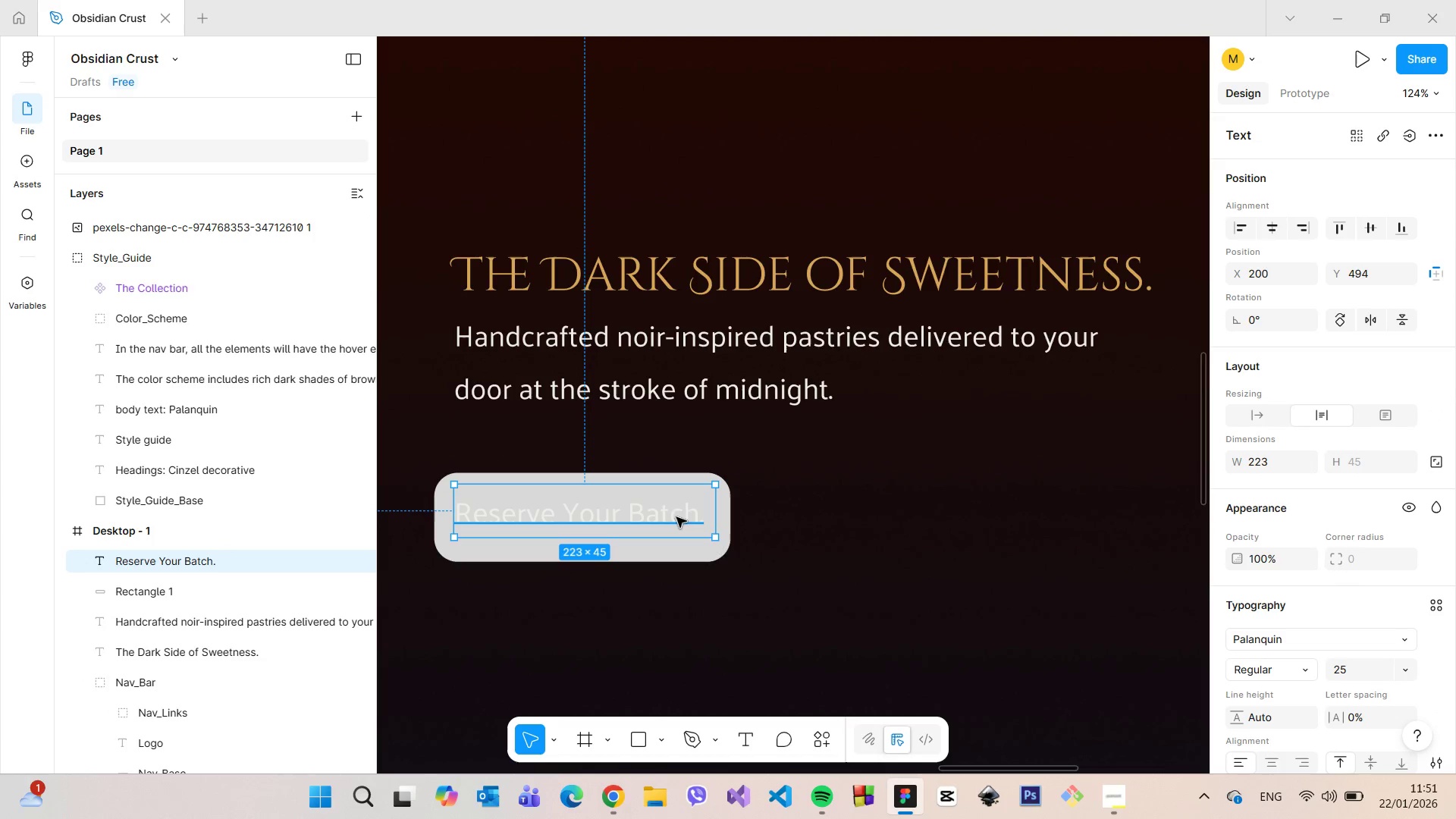 
left_click_drag(start_coordinate=[675, 516], to_coordinate=[676, 526])
 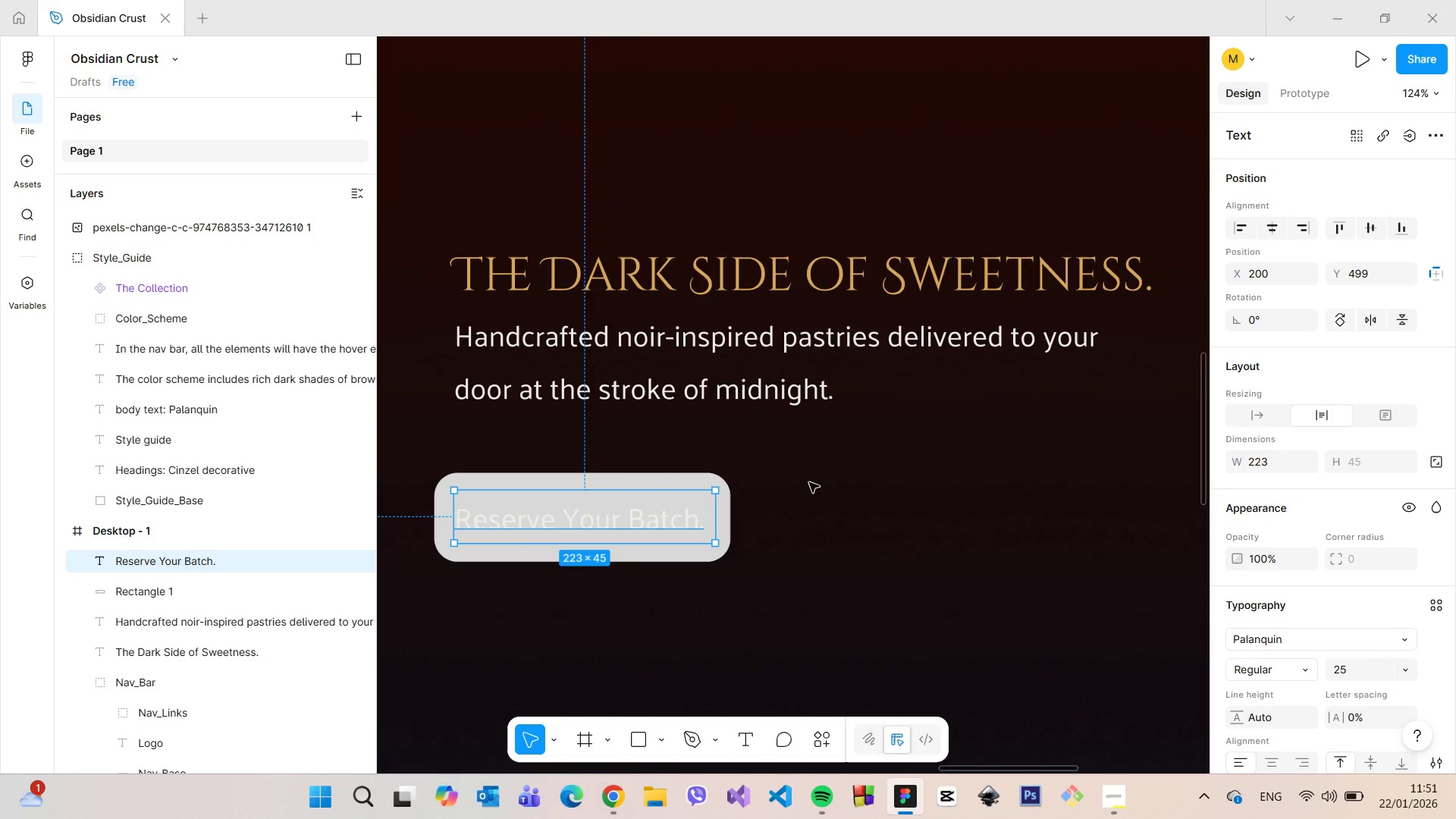 
left_click([809, 482])
 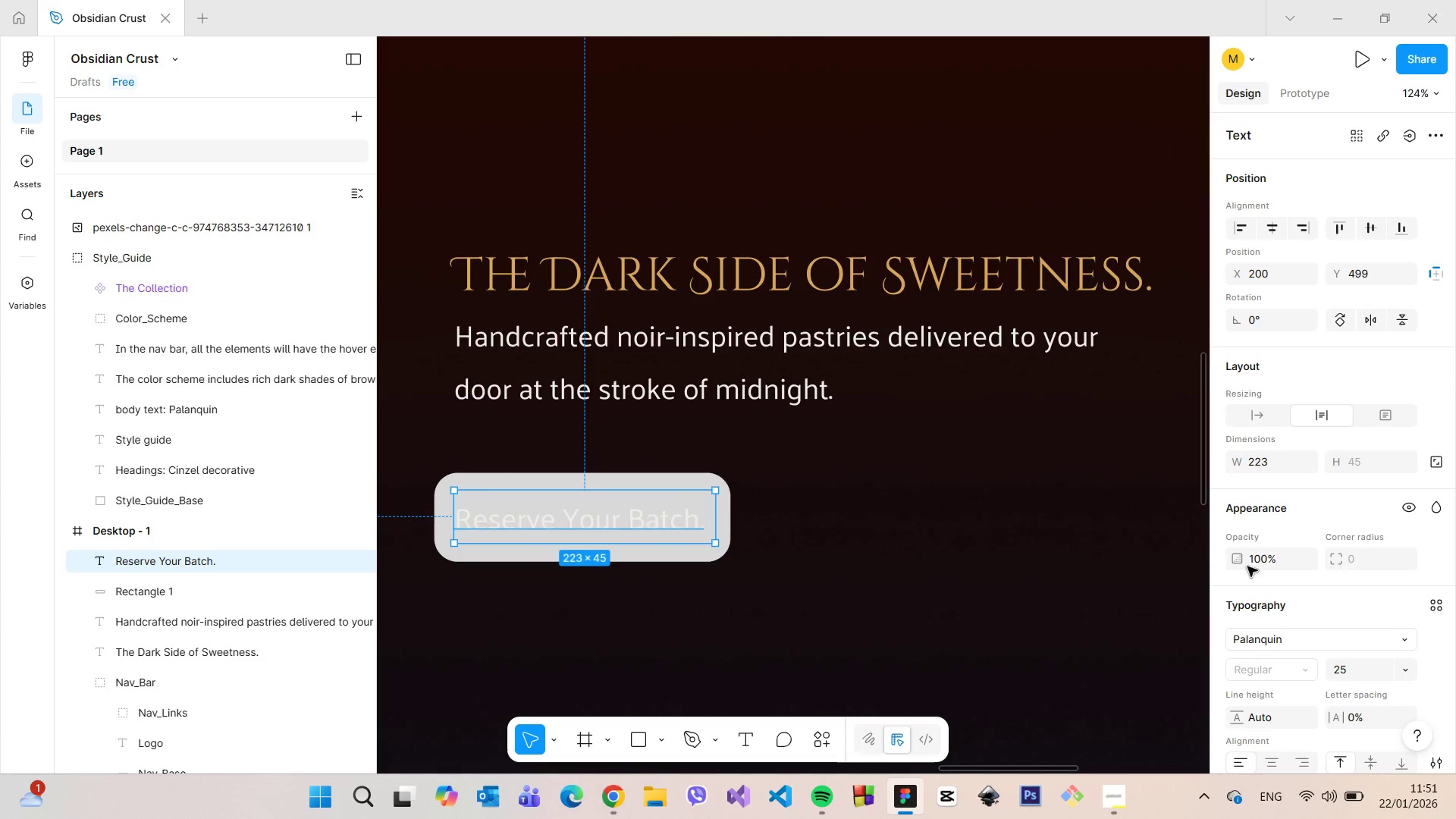 
scroll: coordinate [1307, 603], scroll_direction: down, amount: 2.0
 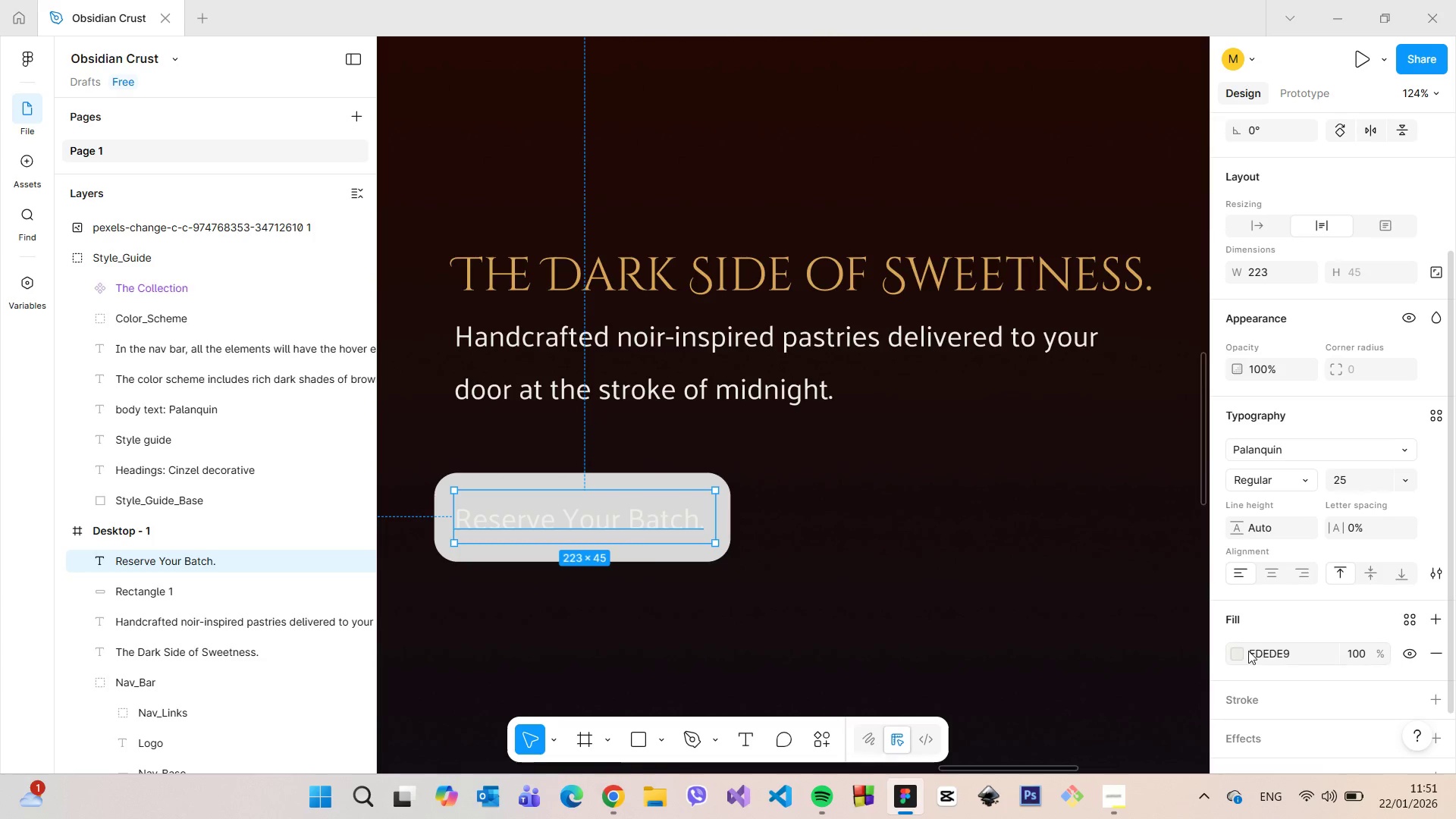 
left_click([1238, 655])
 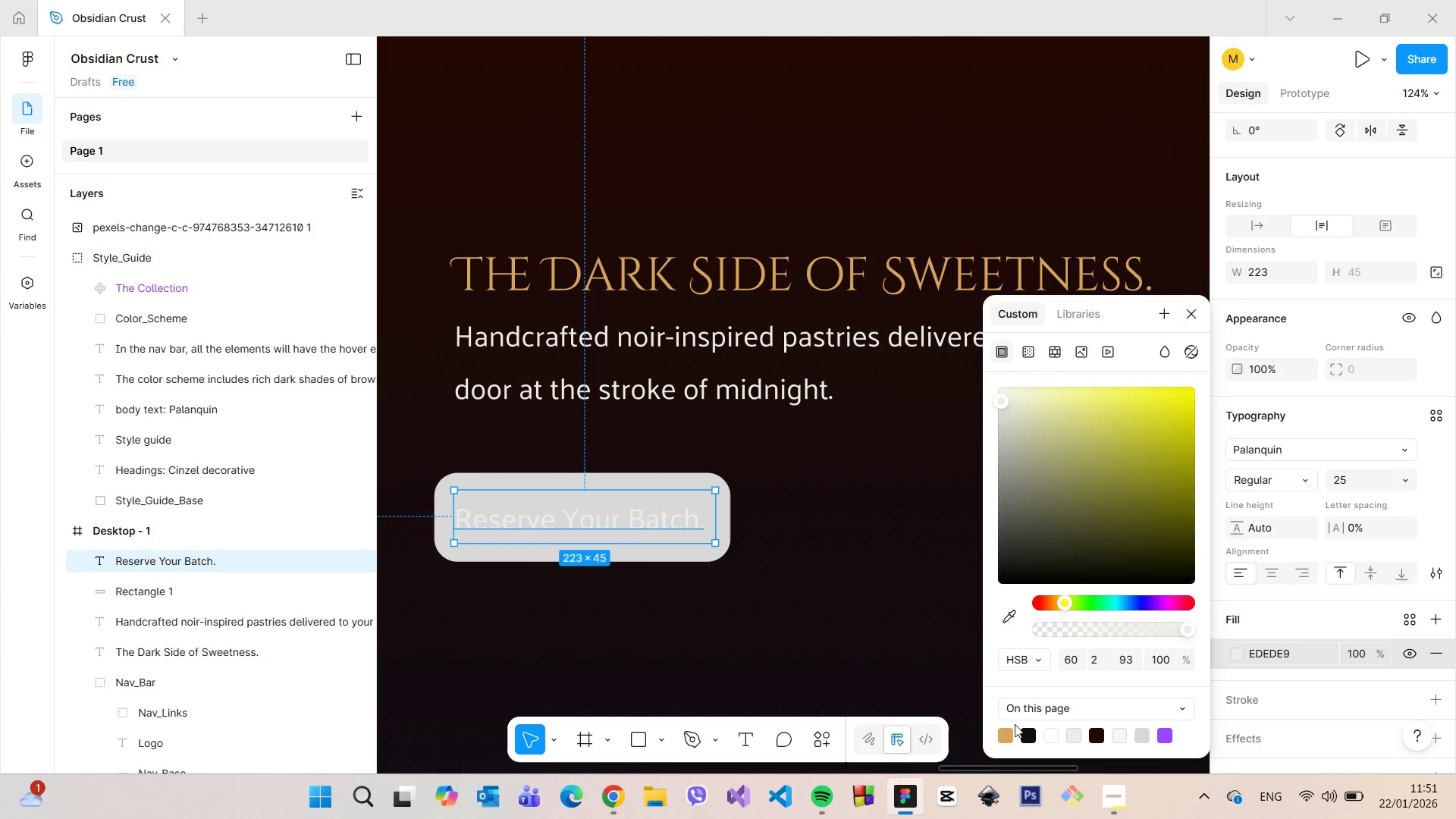 
left_click([1006, 733])
 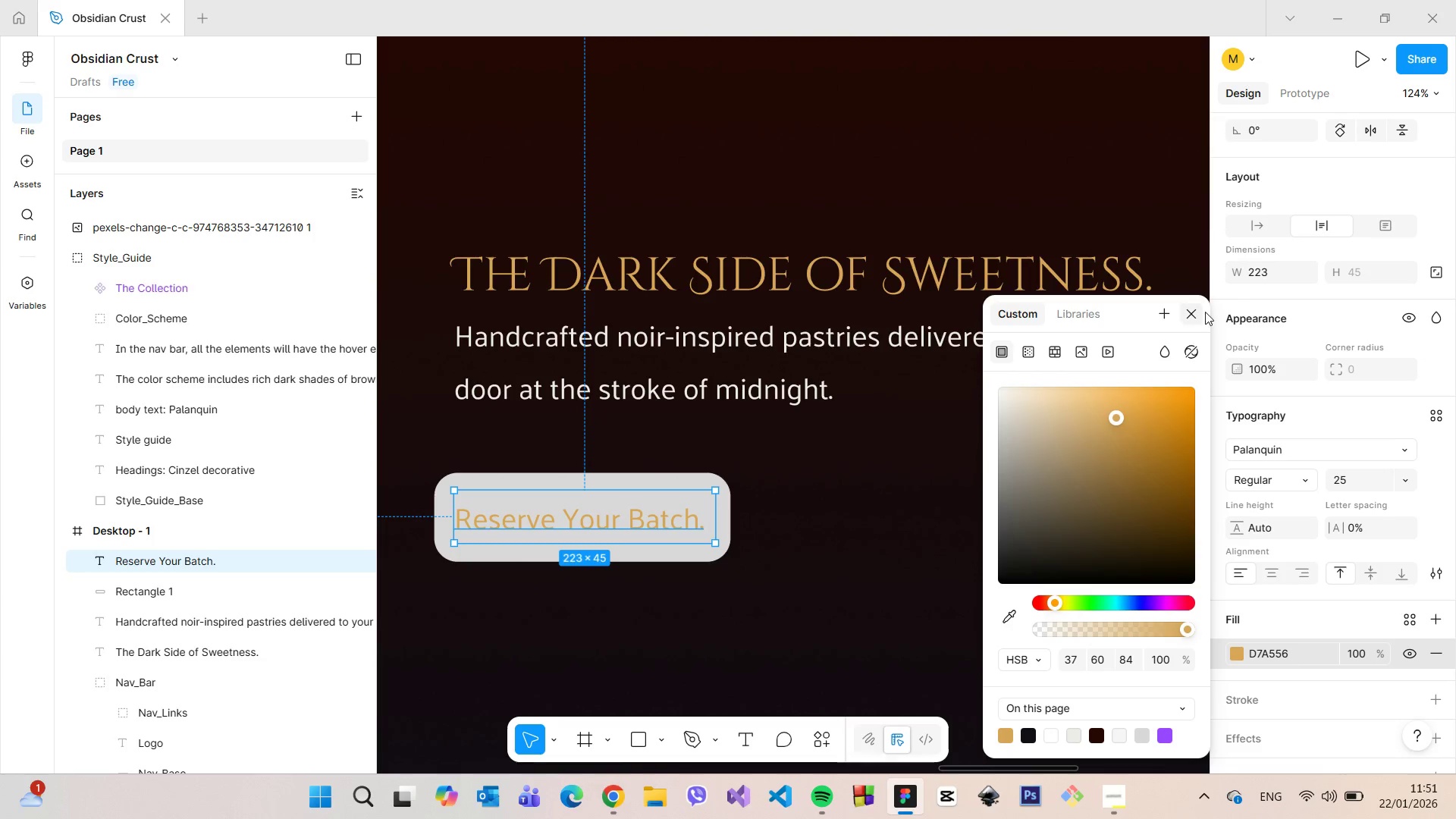 
left_click([1198, 314])
 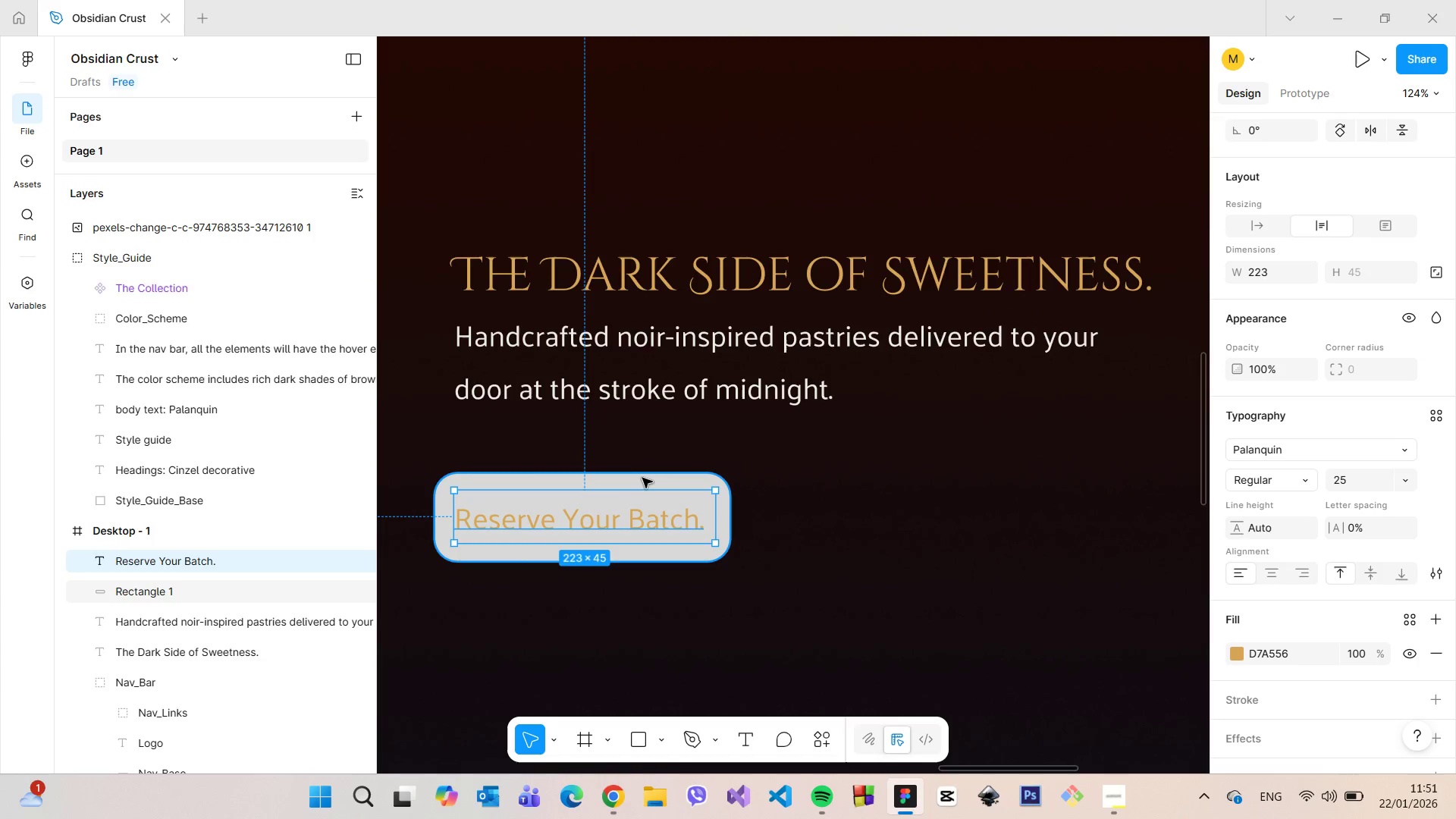 
left_click([642, 478])
 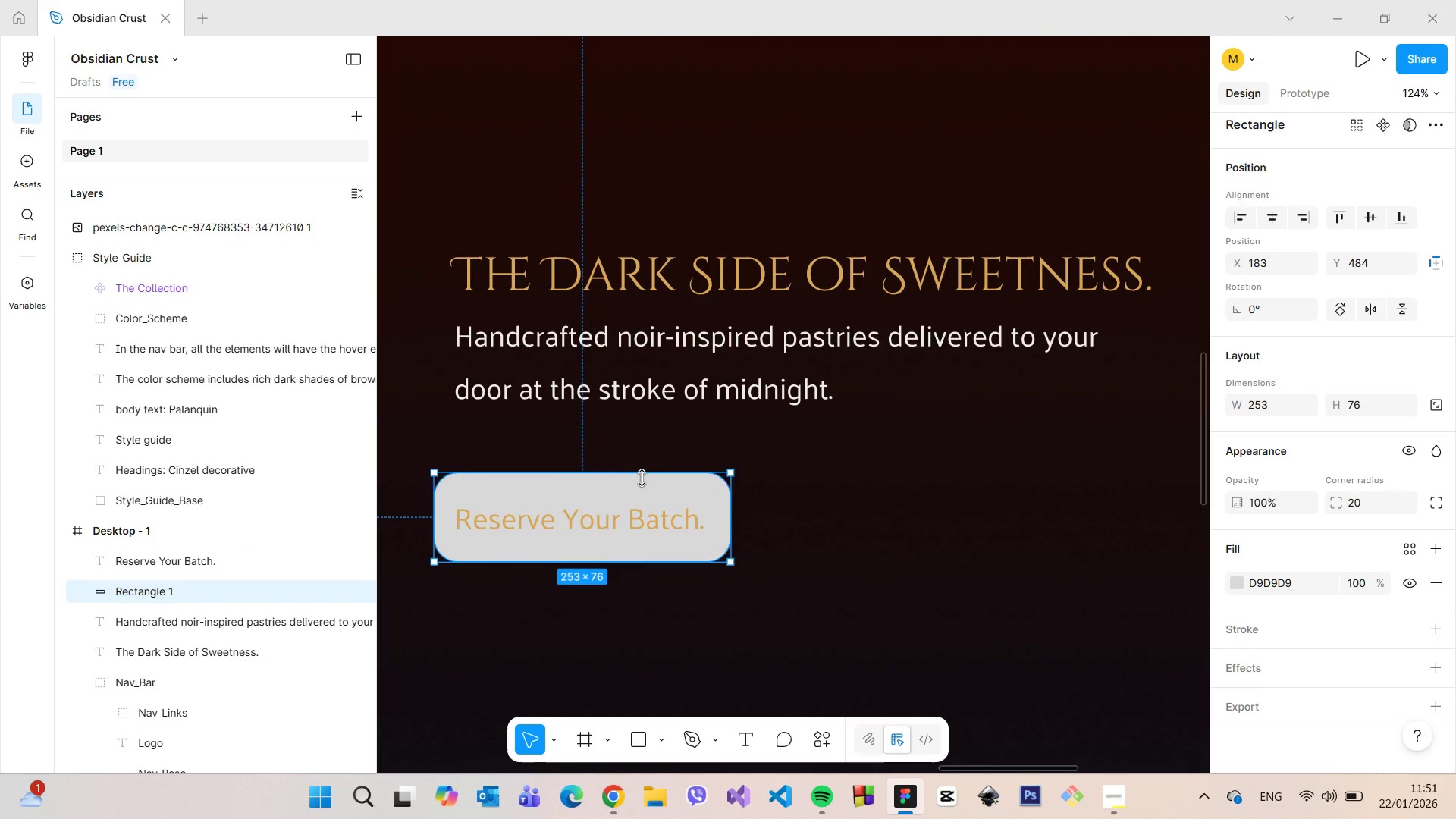 
left_click([1233, 581])
 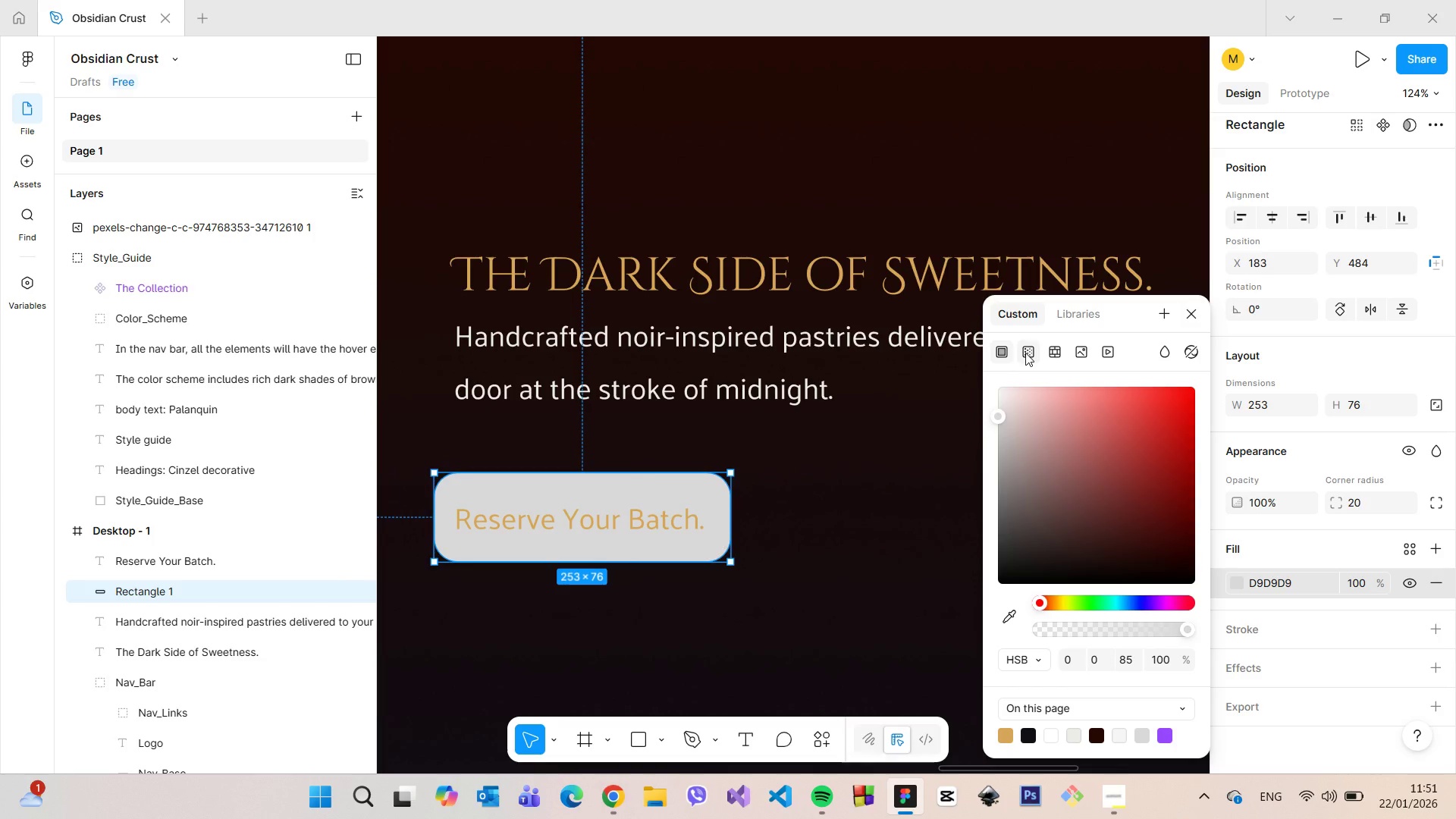 
left_click([1025, 353])
 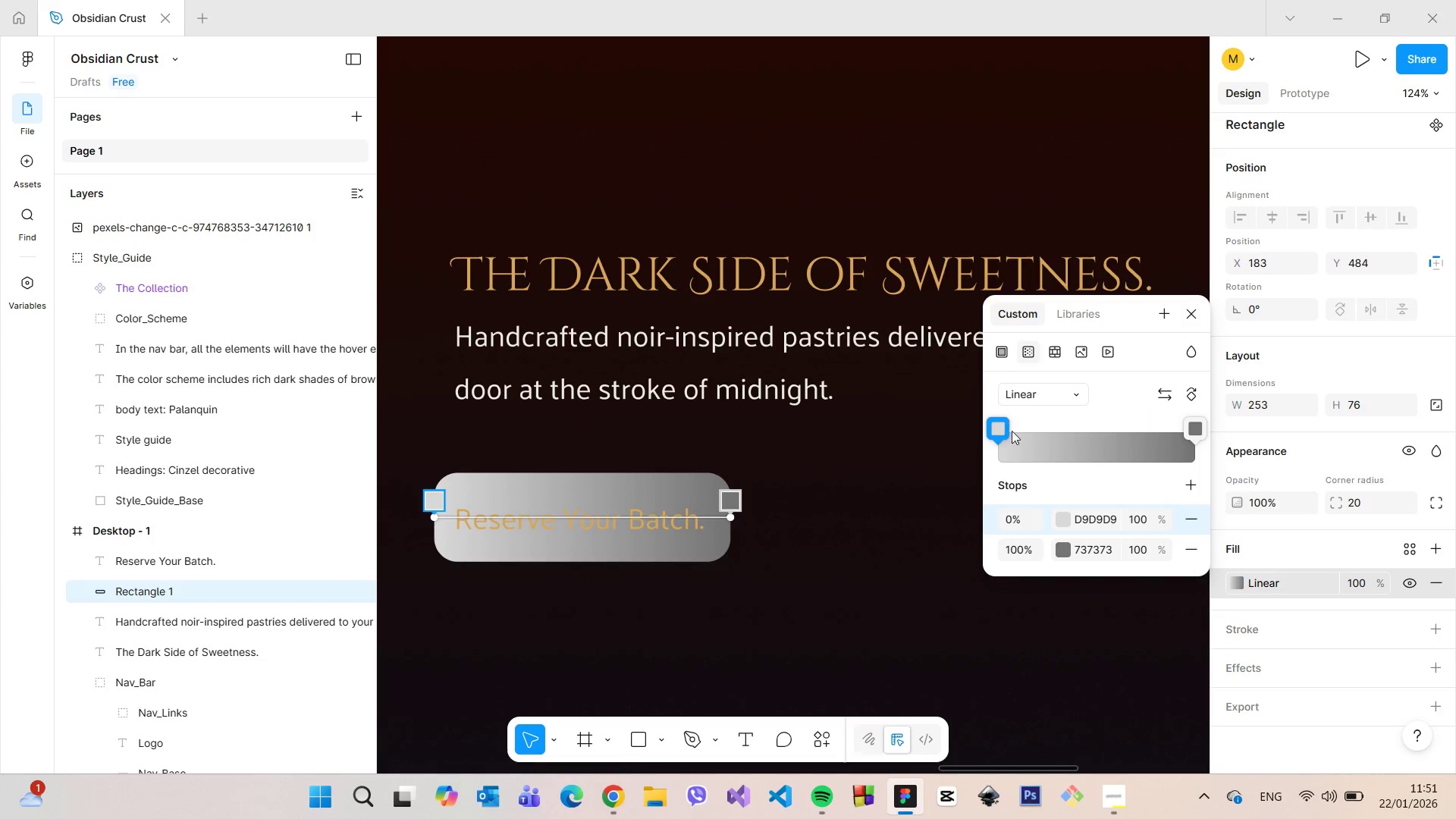 
left_click([1002, 427])
 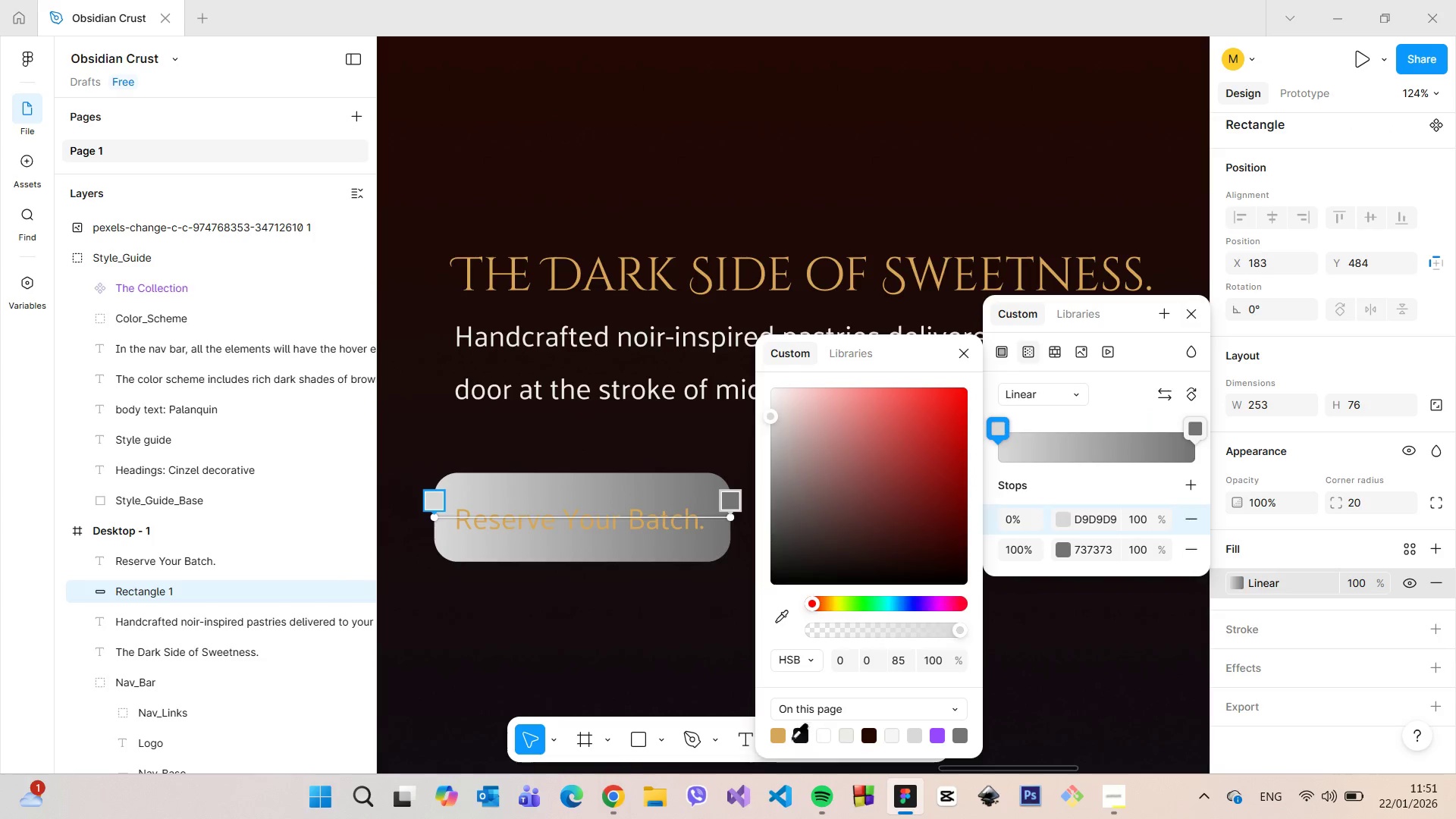 
left_click([780, 738])
 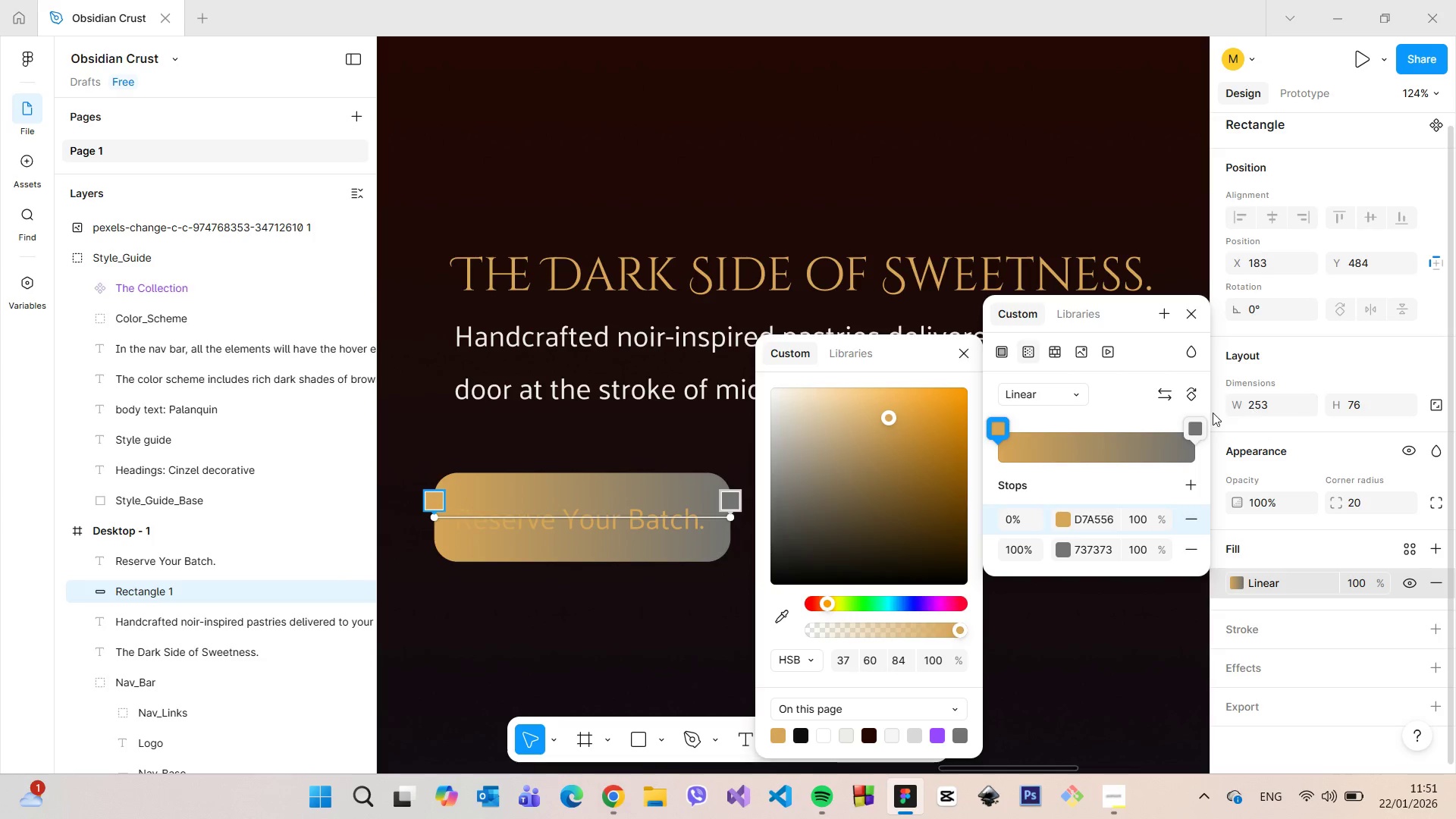 
left_click([1194, 431])
 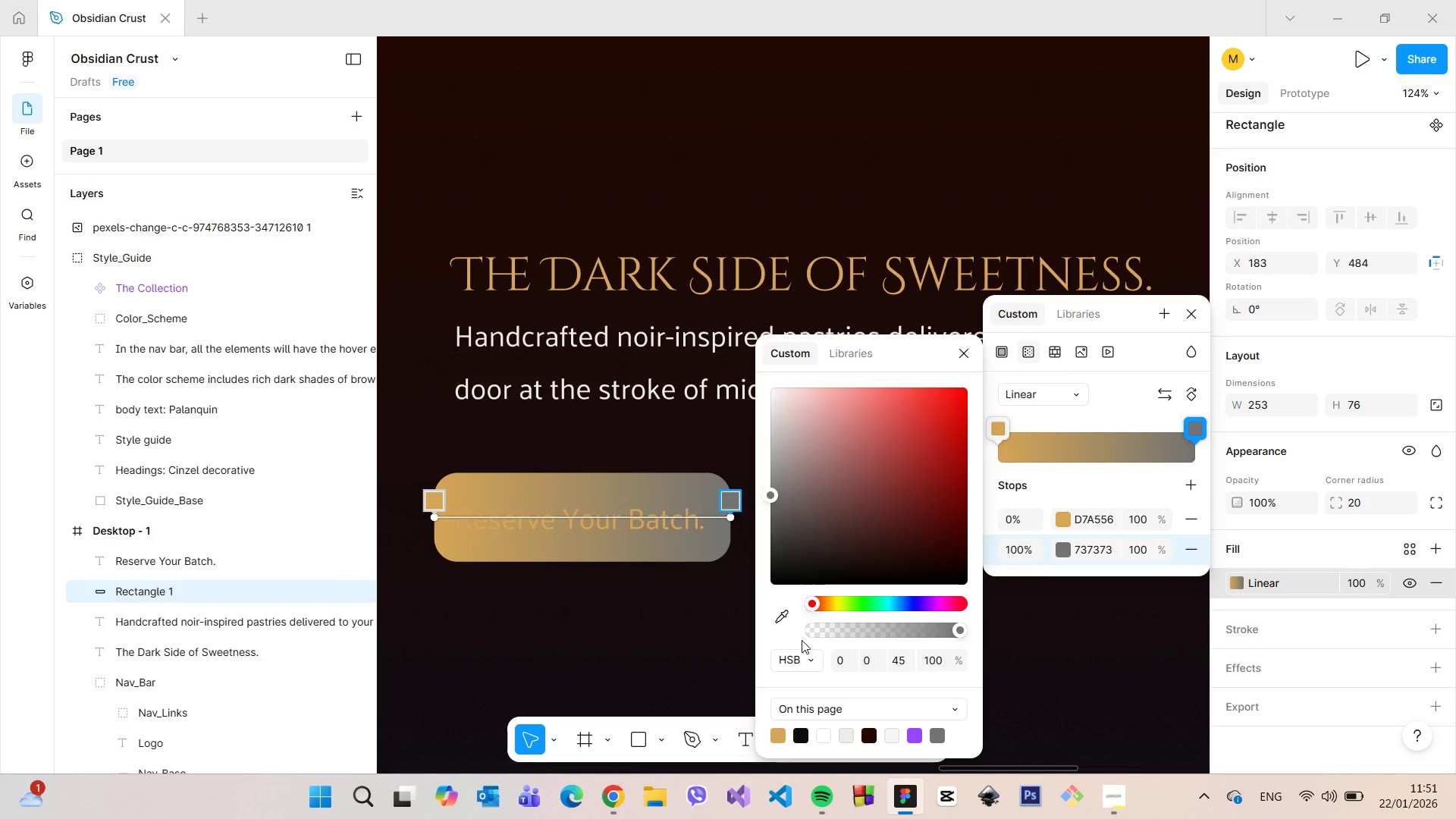 
left_click([778, 620])
 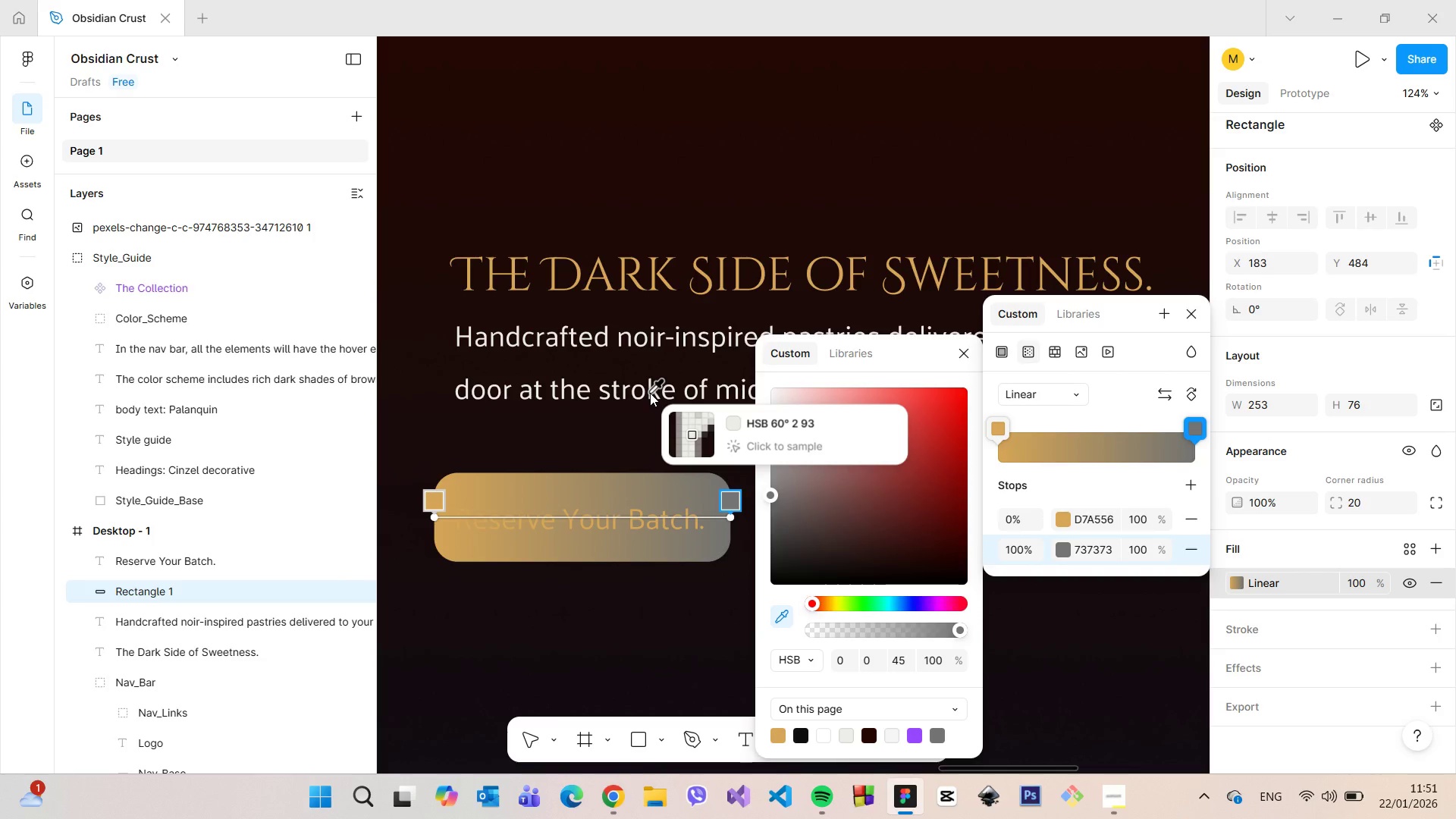 
wait(7.31)
 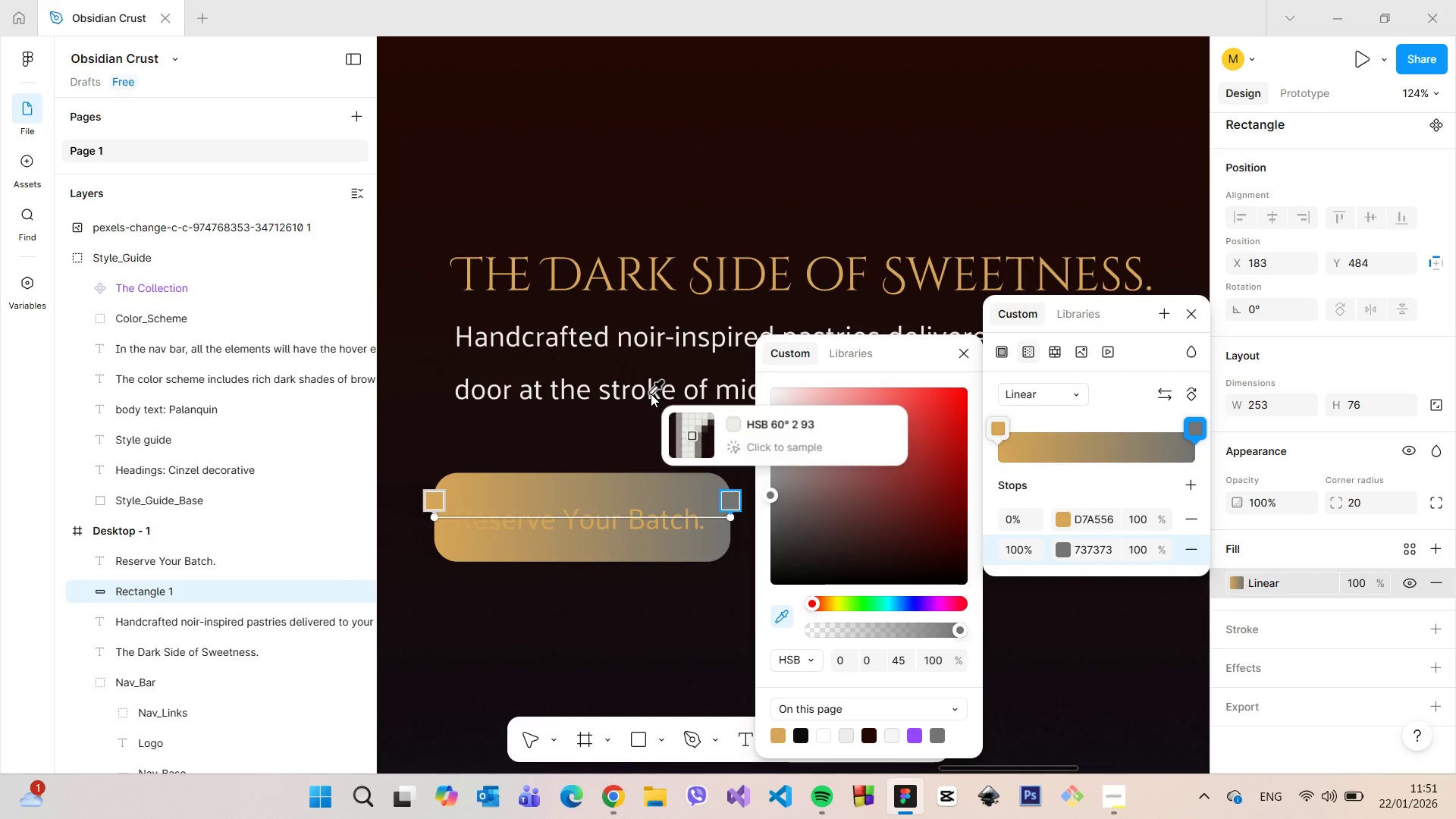 
left_click([650, 391])
 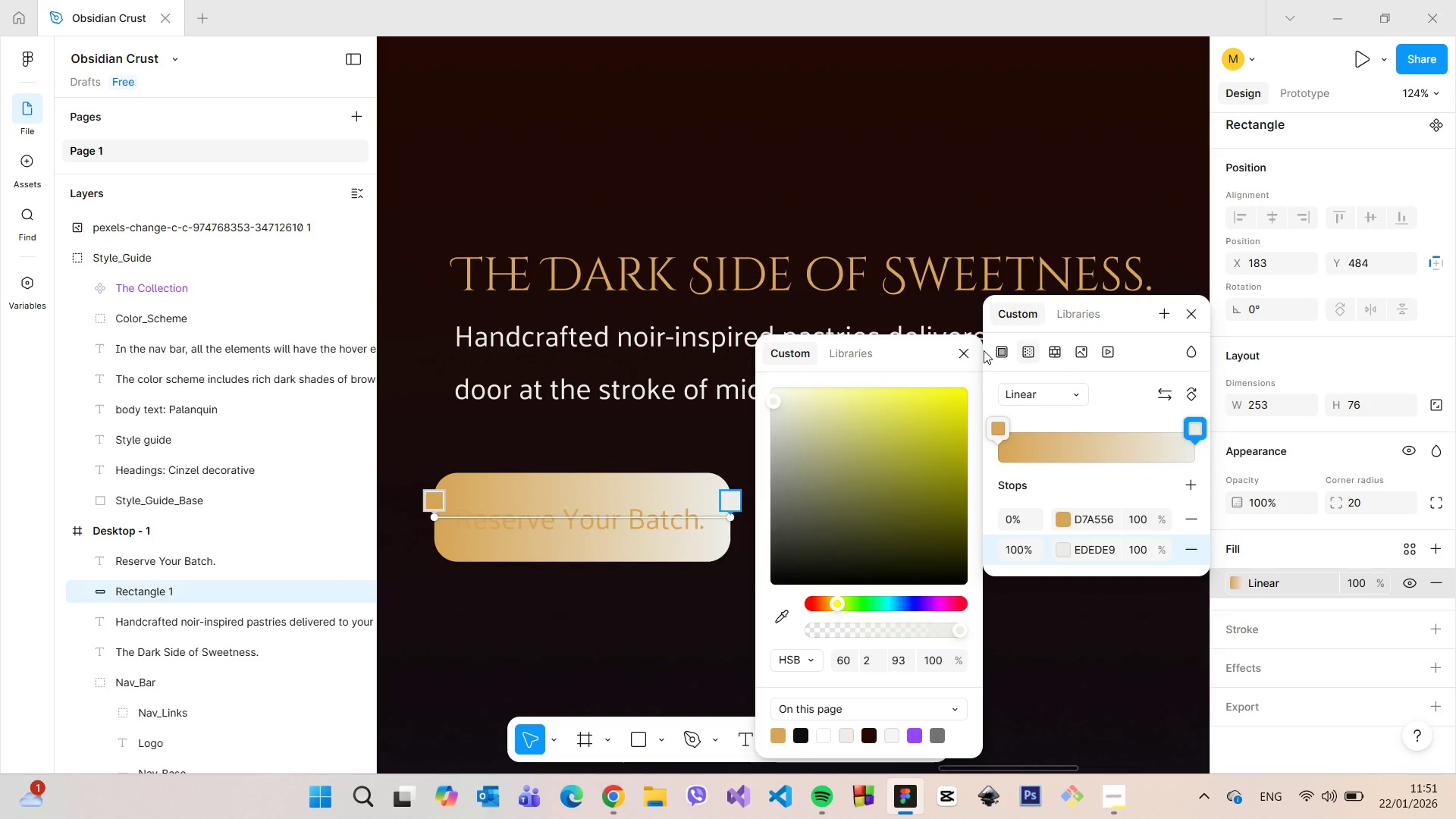 
left_click([970, 352])
 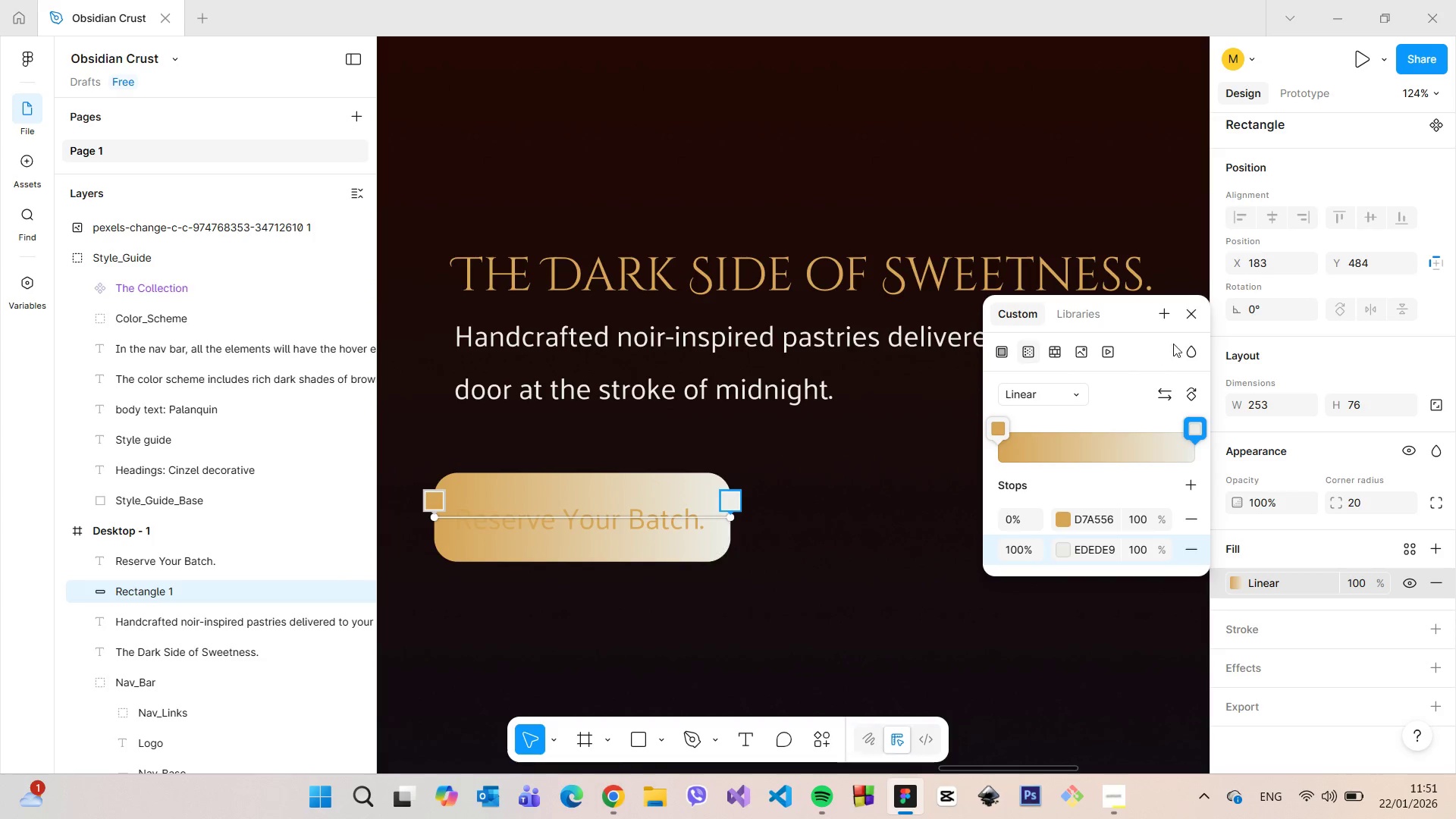 
left_click([1193, 321])
 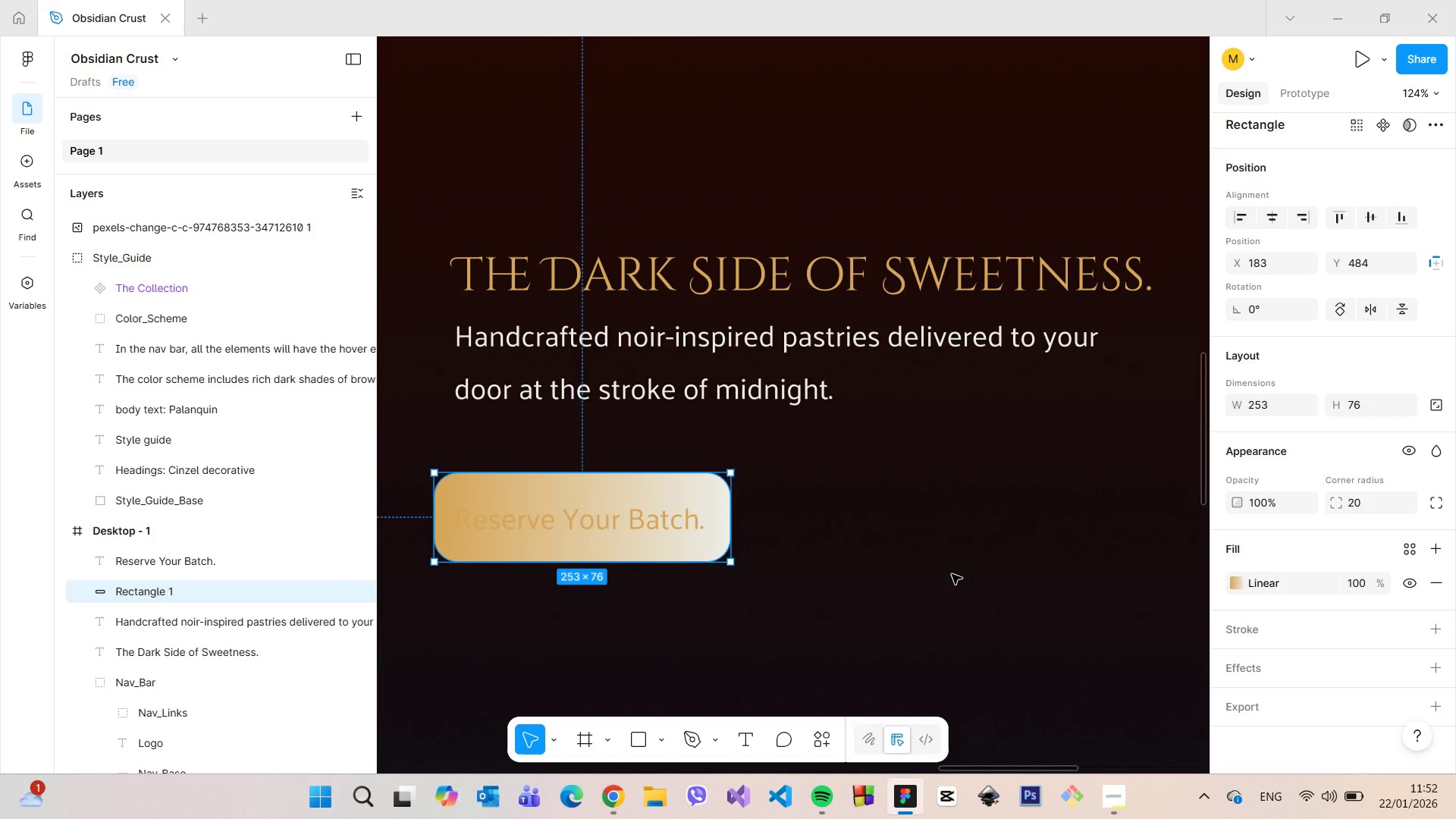 
left_click([952, 574])
 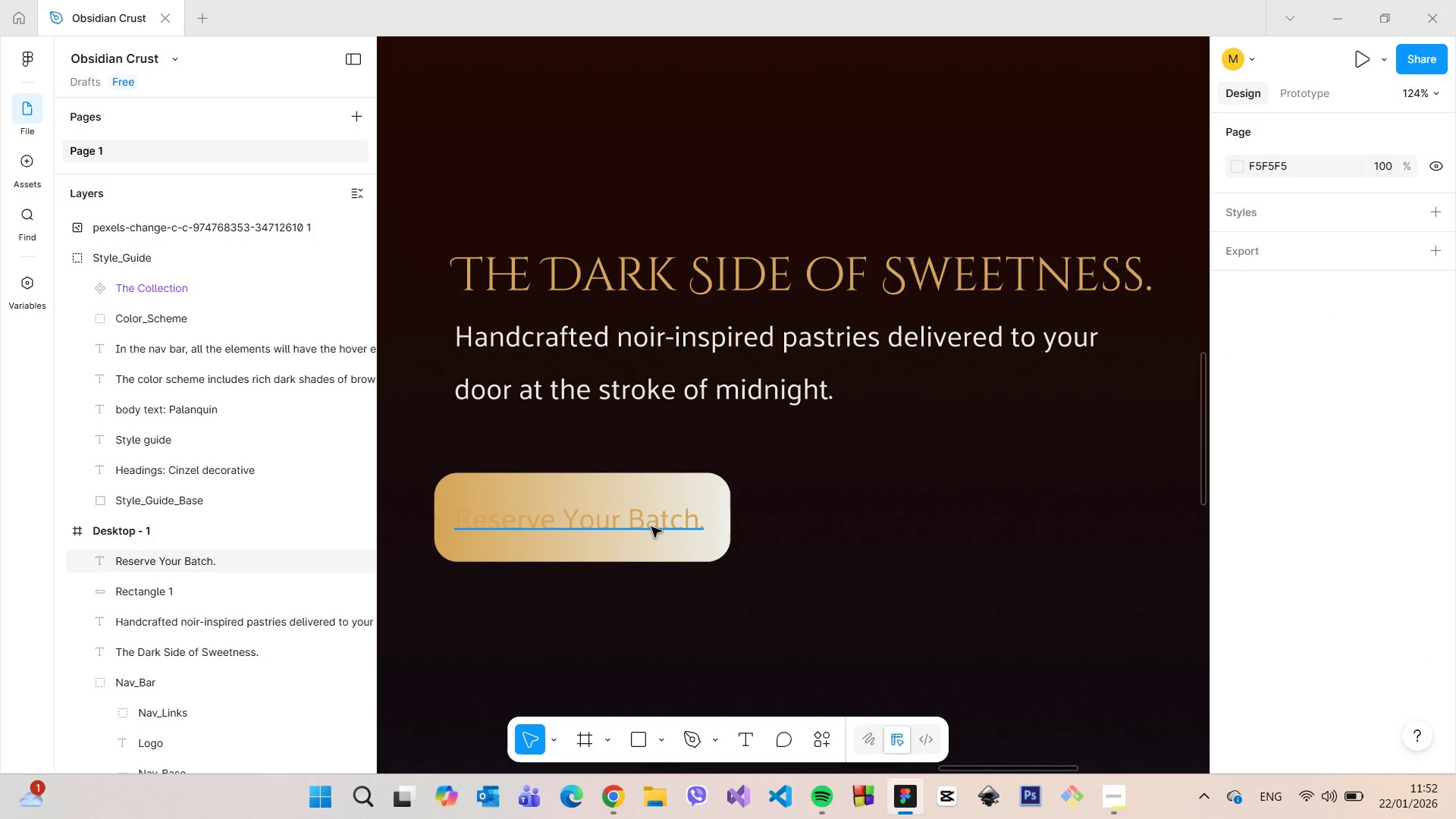 
left_click([651, 527])
 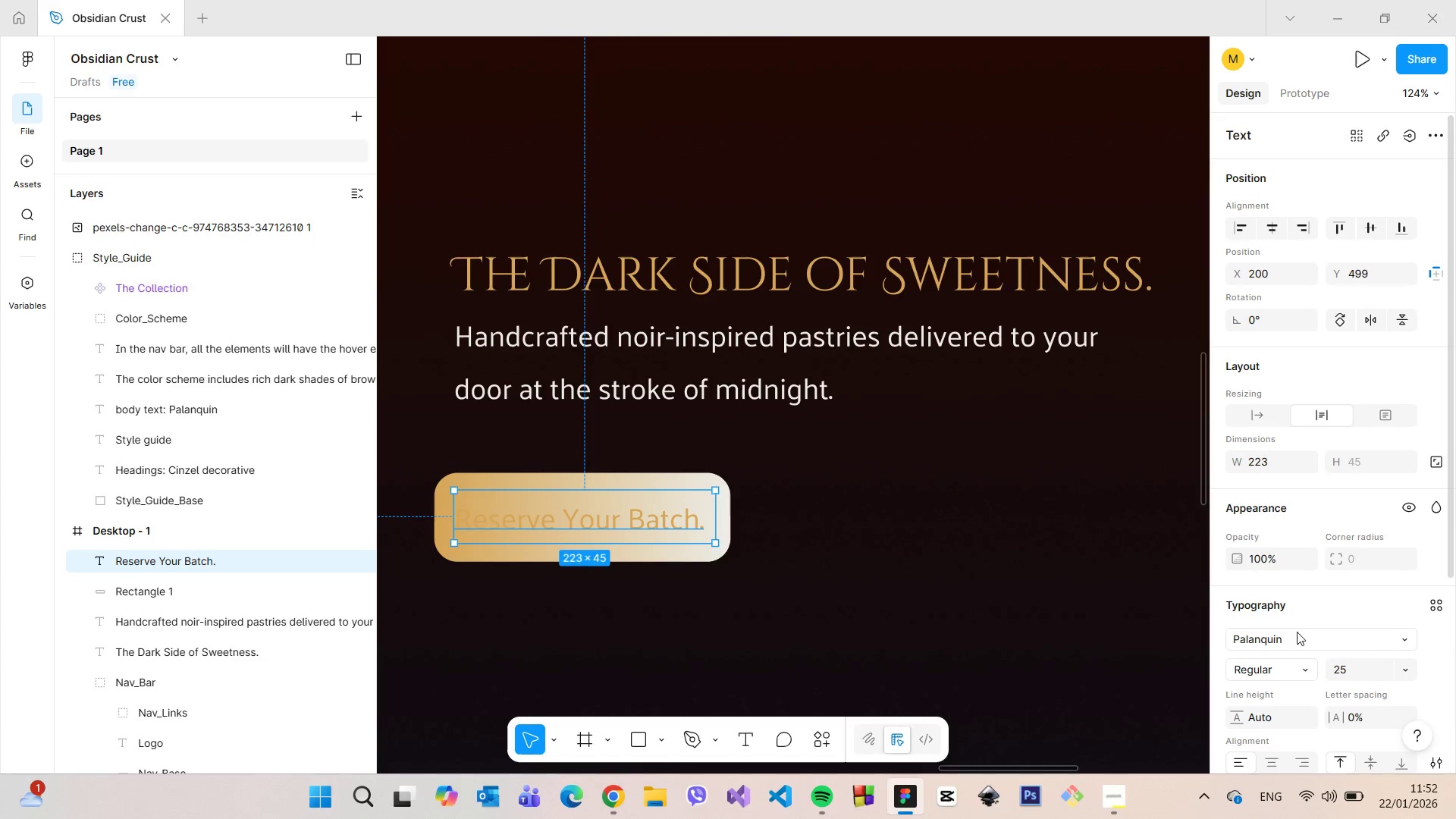 
scroll: coordinate [1272, 681], scroll_direction: down, amount: 5.0
 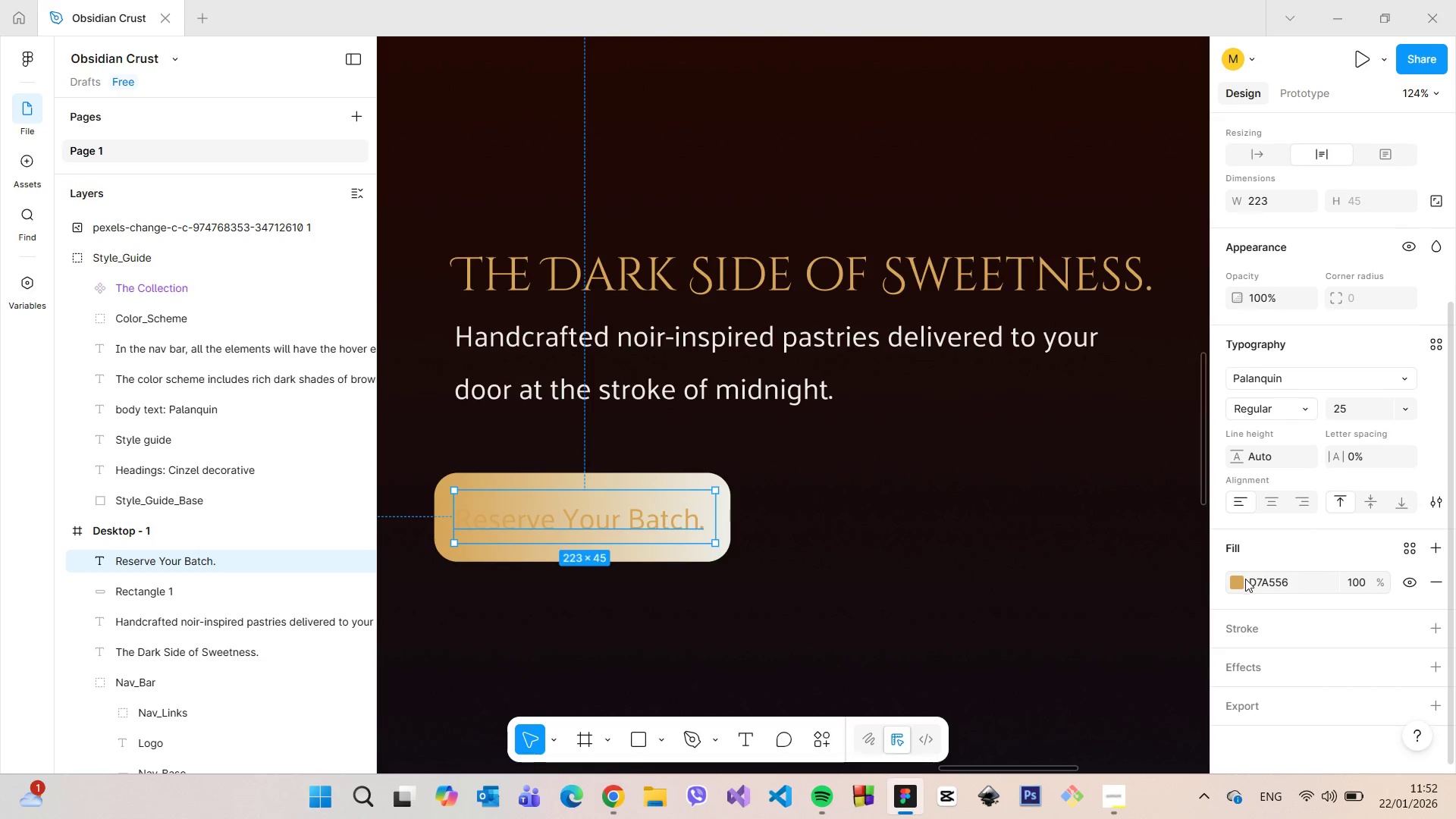 
left_click([1245, 579])
 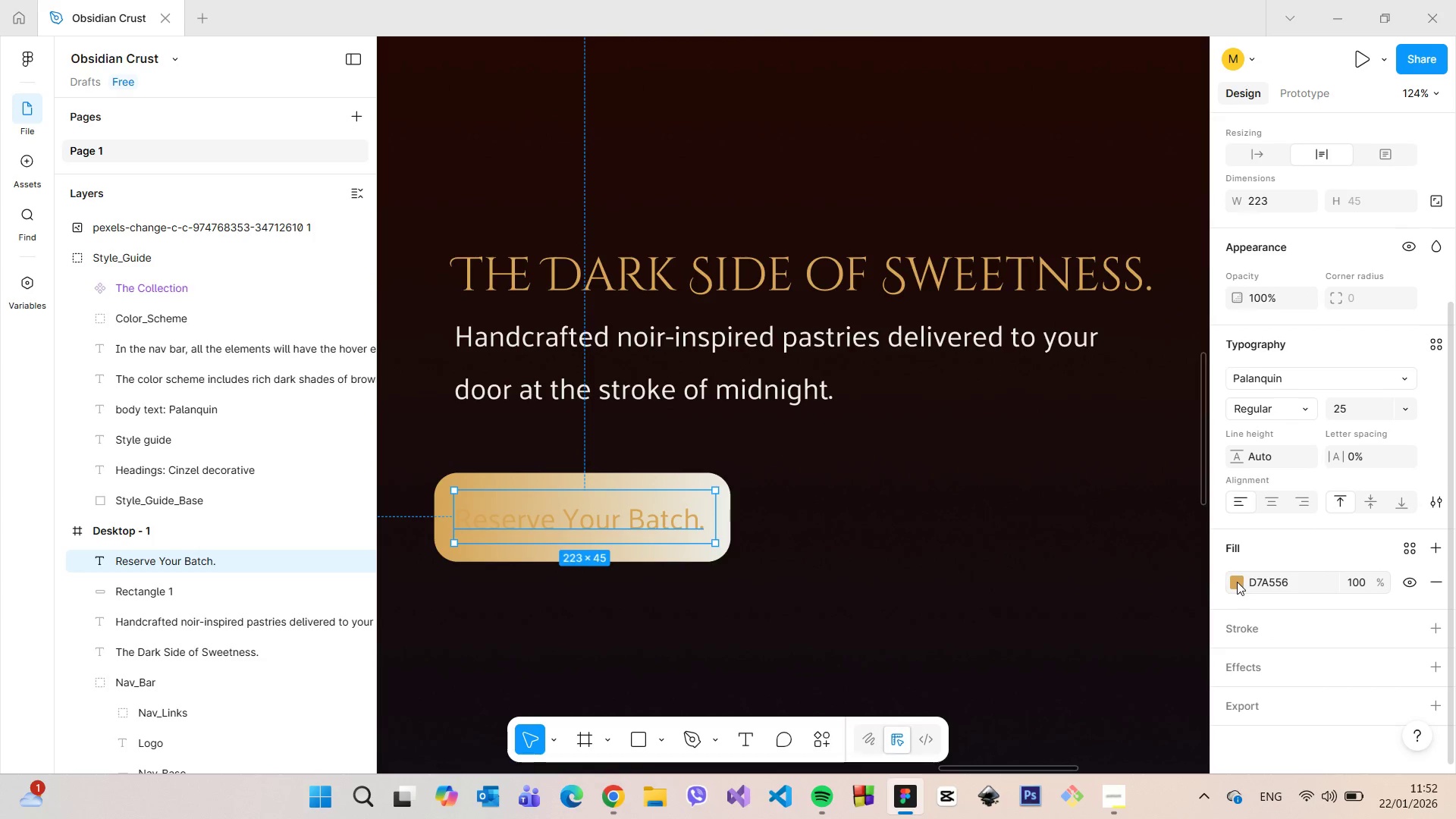 
left_click([1237, 582])
 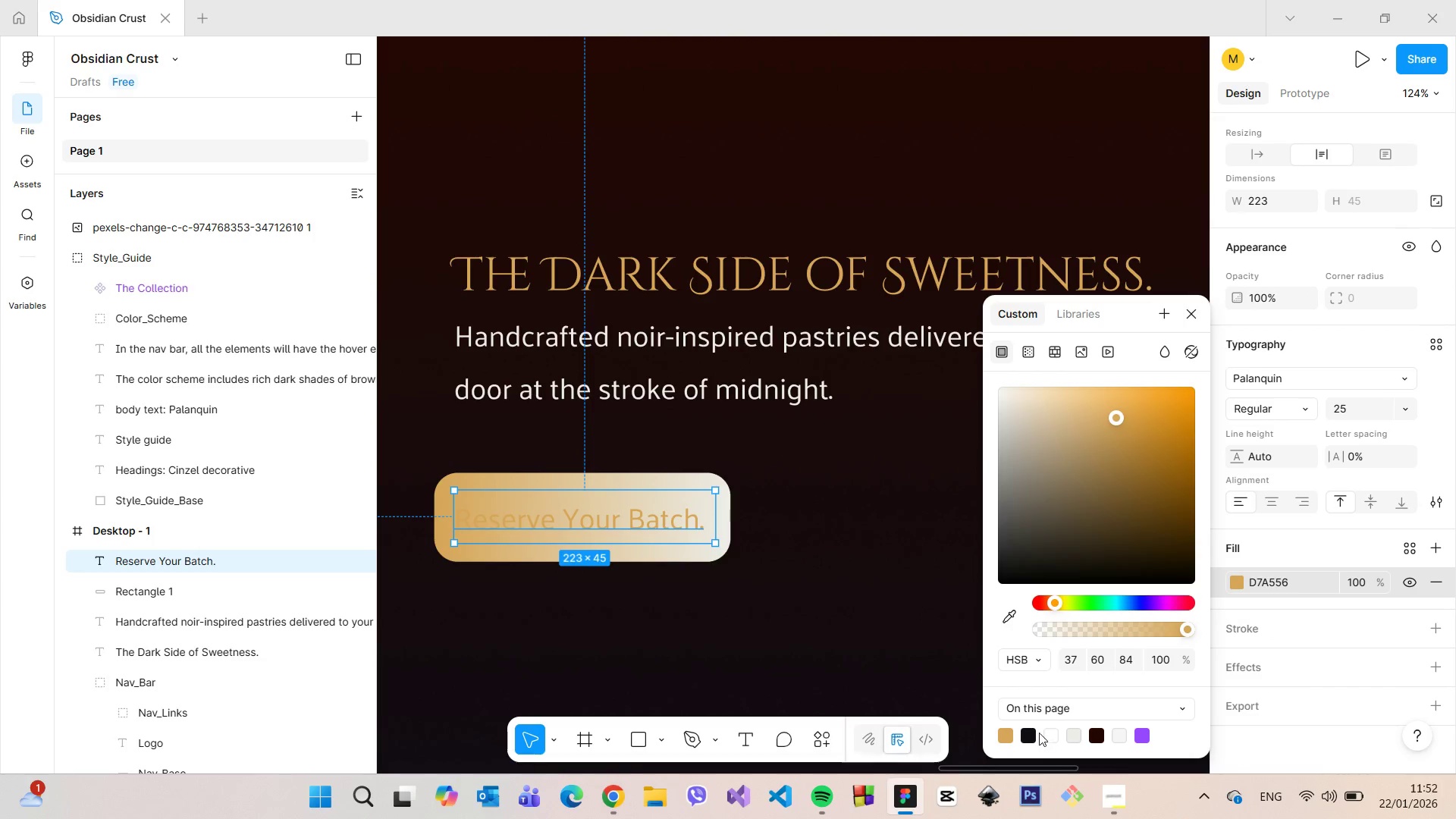 
left_click([1034, 732])
 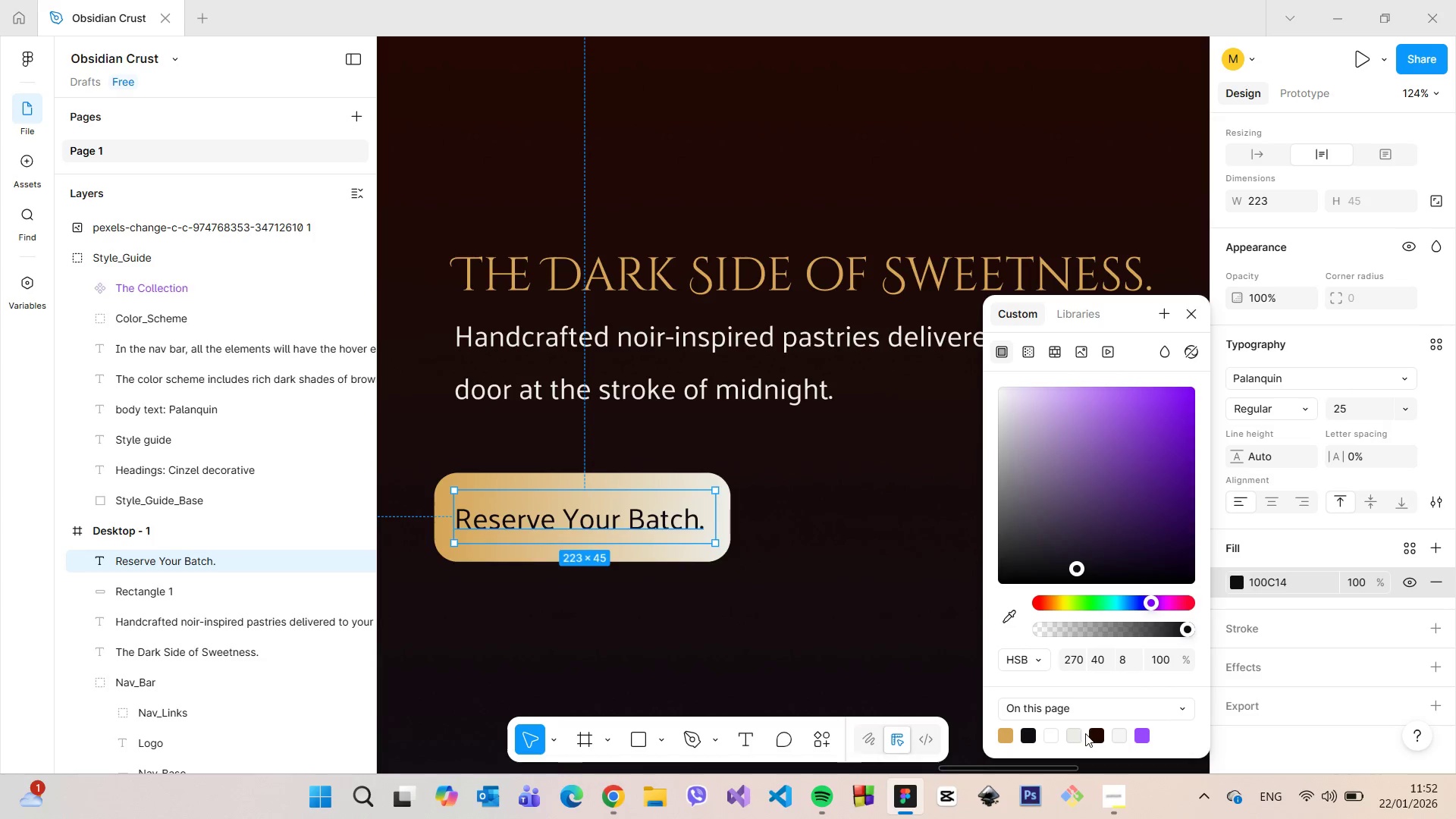 
left_click([1101, 736])
 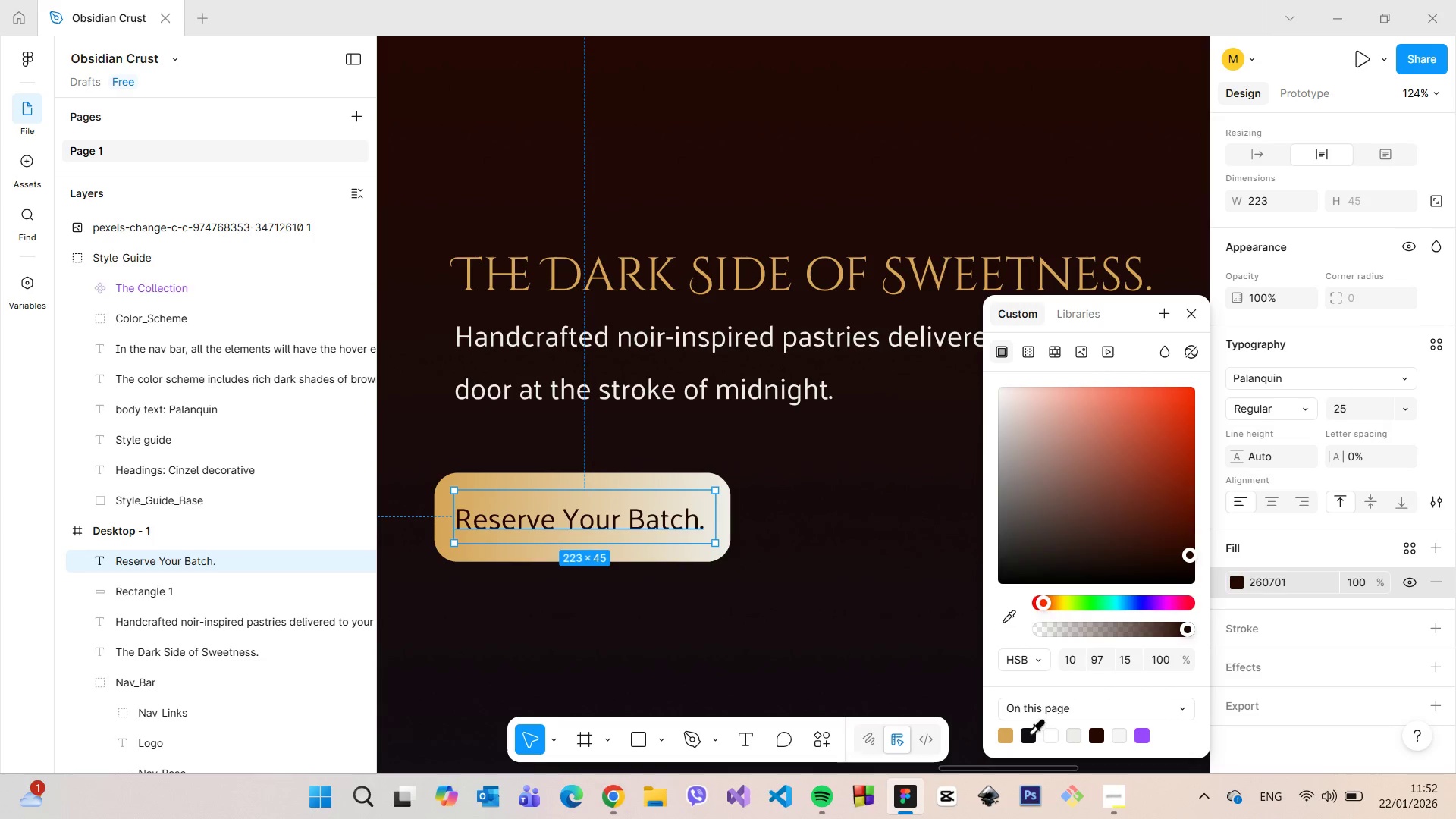 
left_click([1028, 733])
 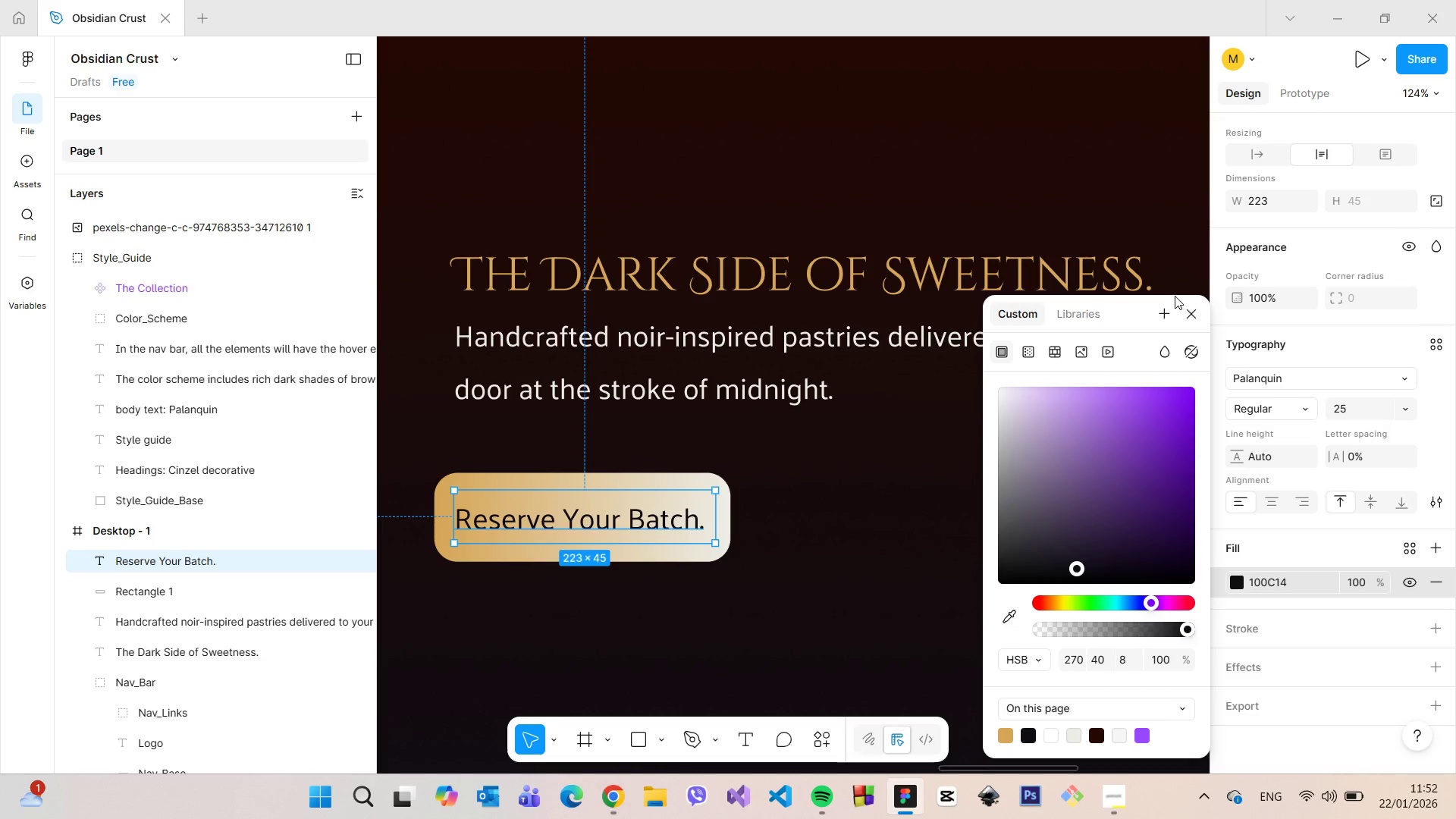 
left_click([1185, 308])
 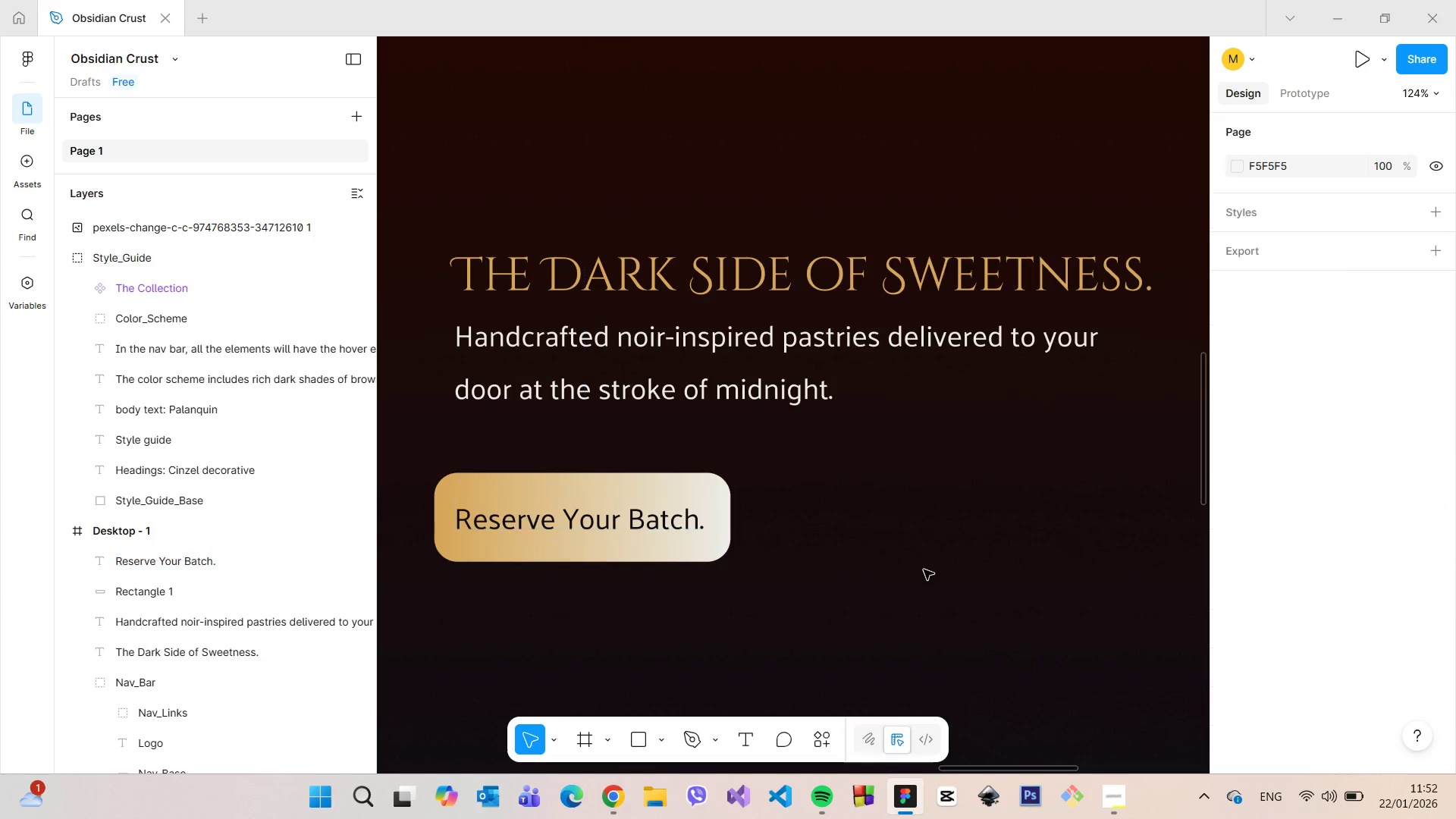 
scroll: coordinate [924, 570], scroll_direction: down, amount: 4.0
 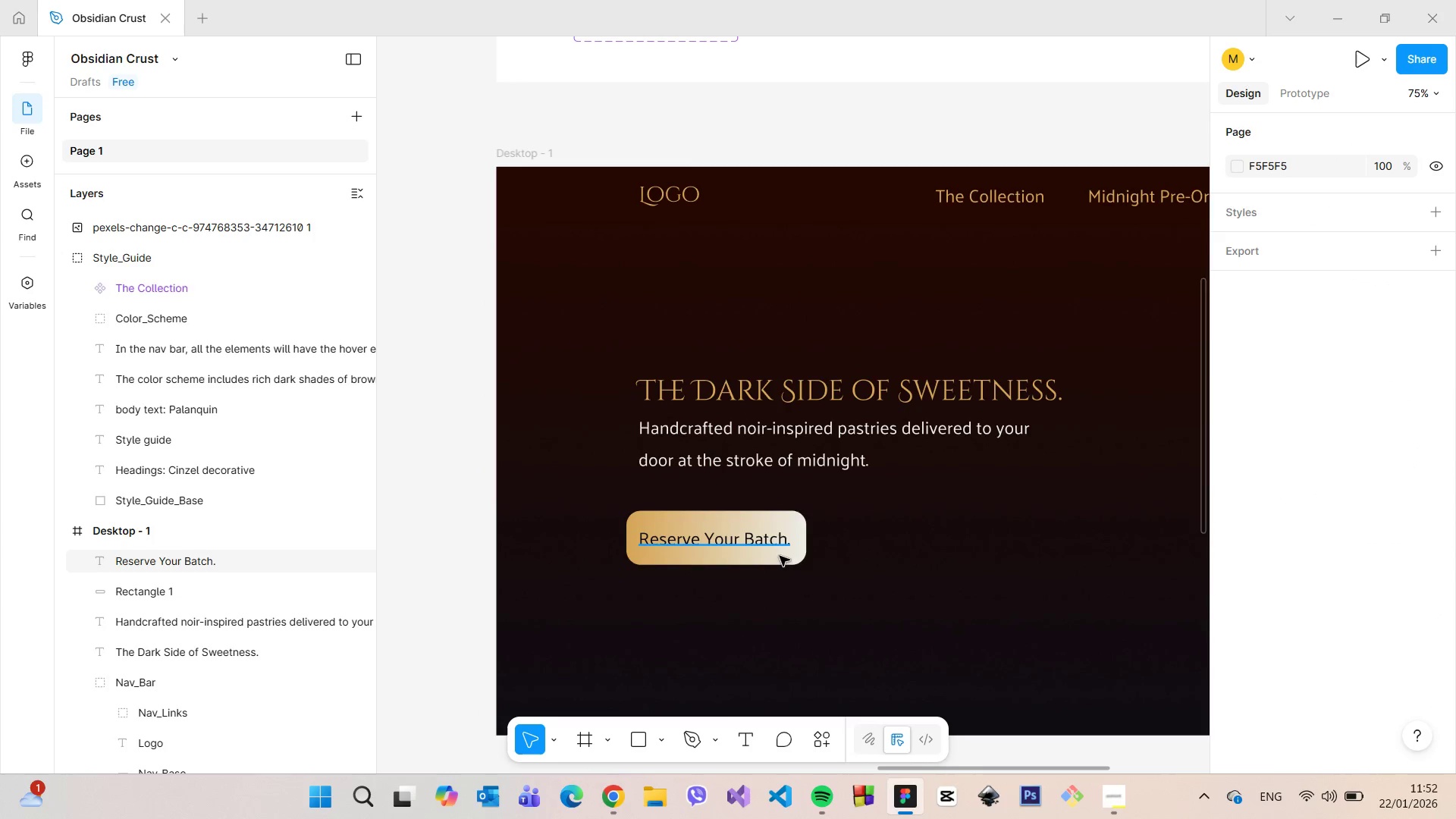 
scroll: coordinate [781, 558], scroll_direction: up, amount: 5.0
 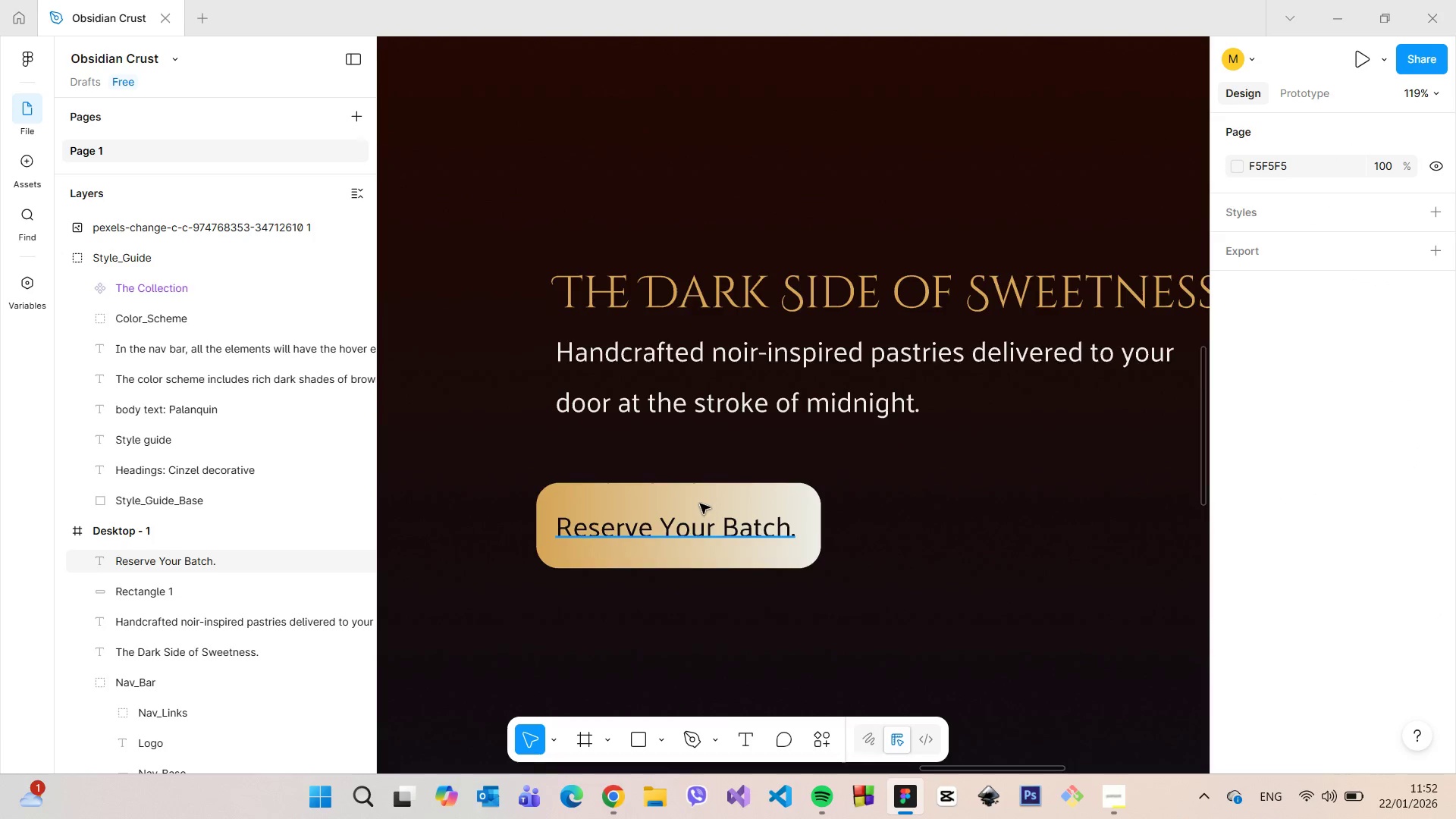 
left_click([700, 504])
 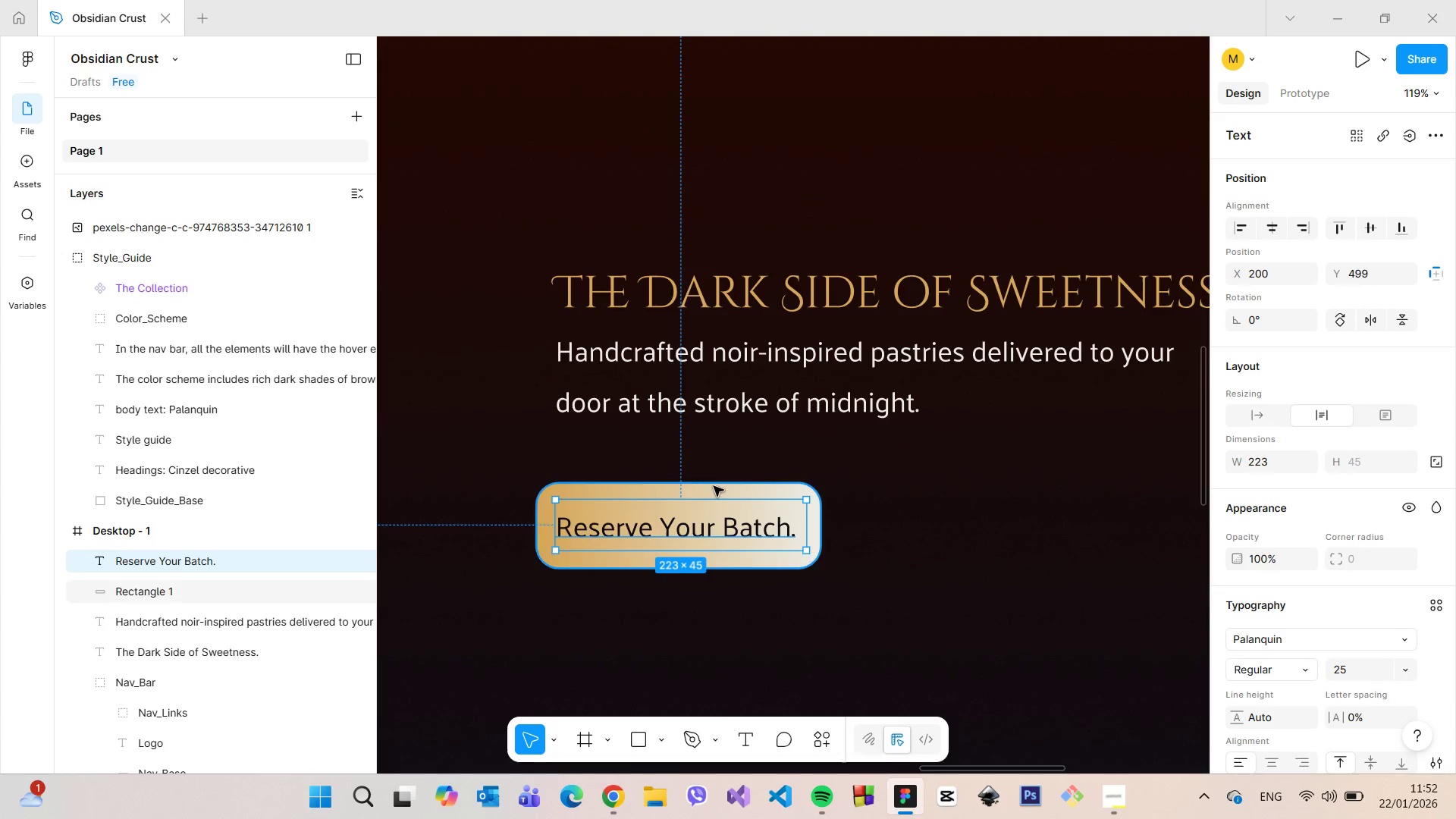 
left_click([714, 486])
 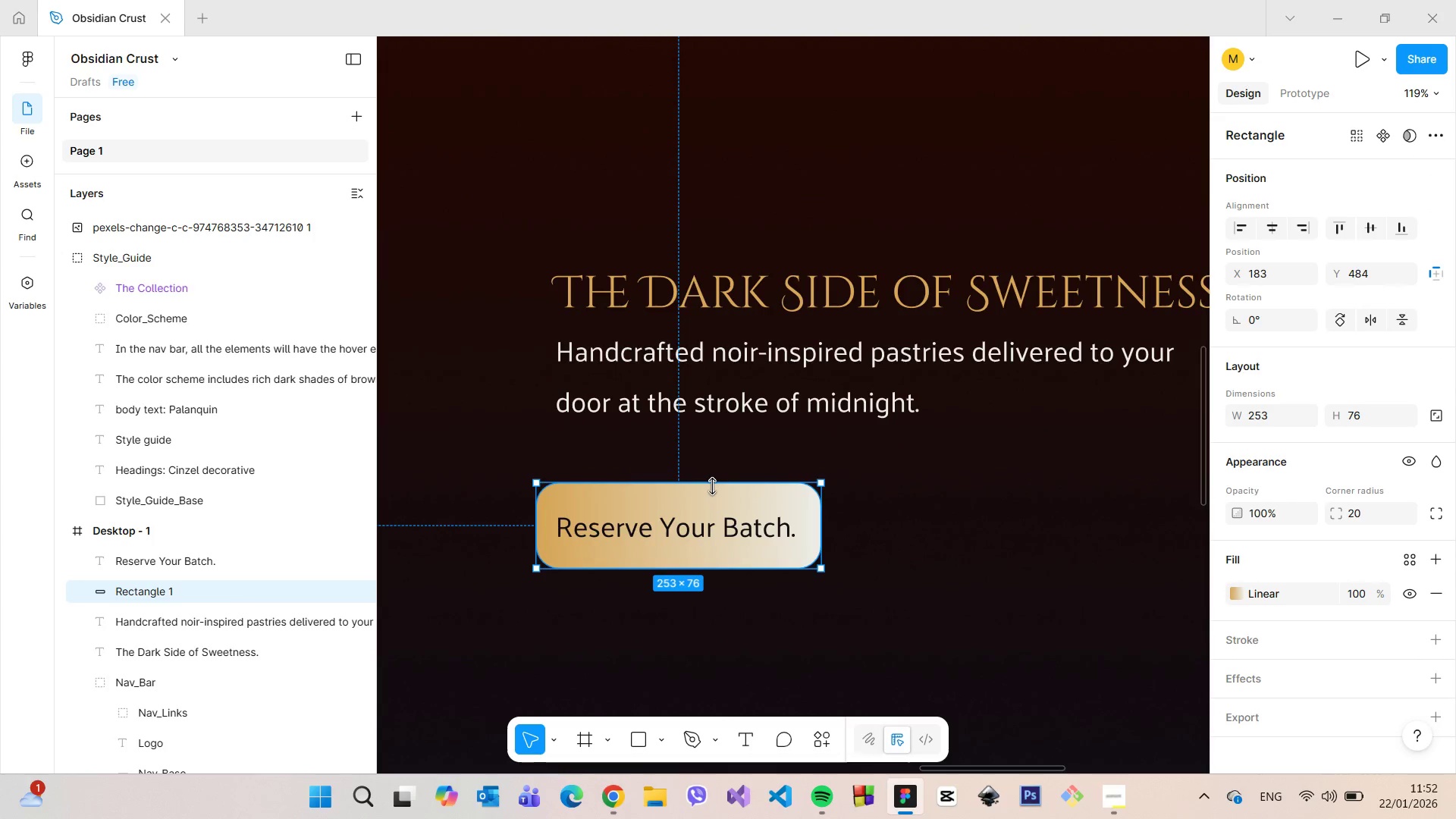 
left_click_drag(start_coordinate=[713, 486], to_coordinate=[717, 497])
 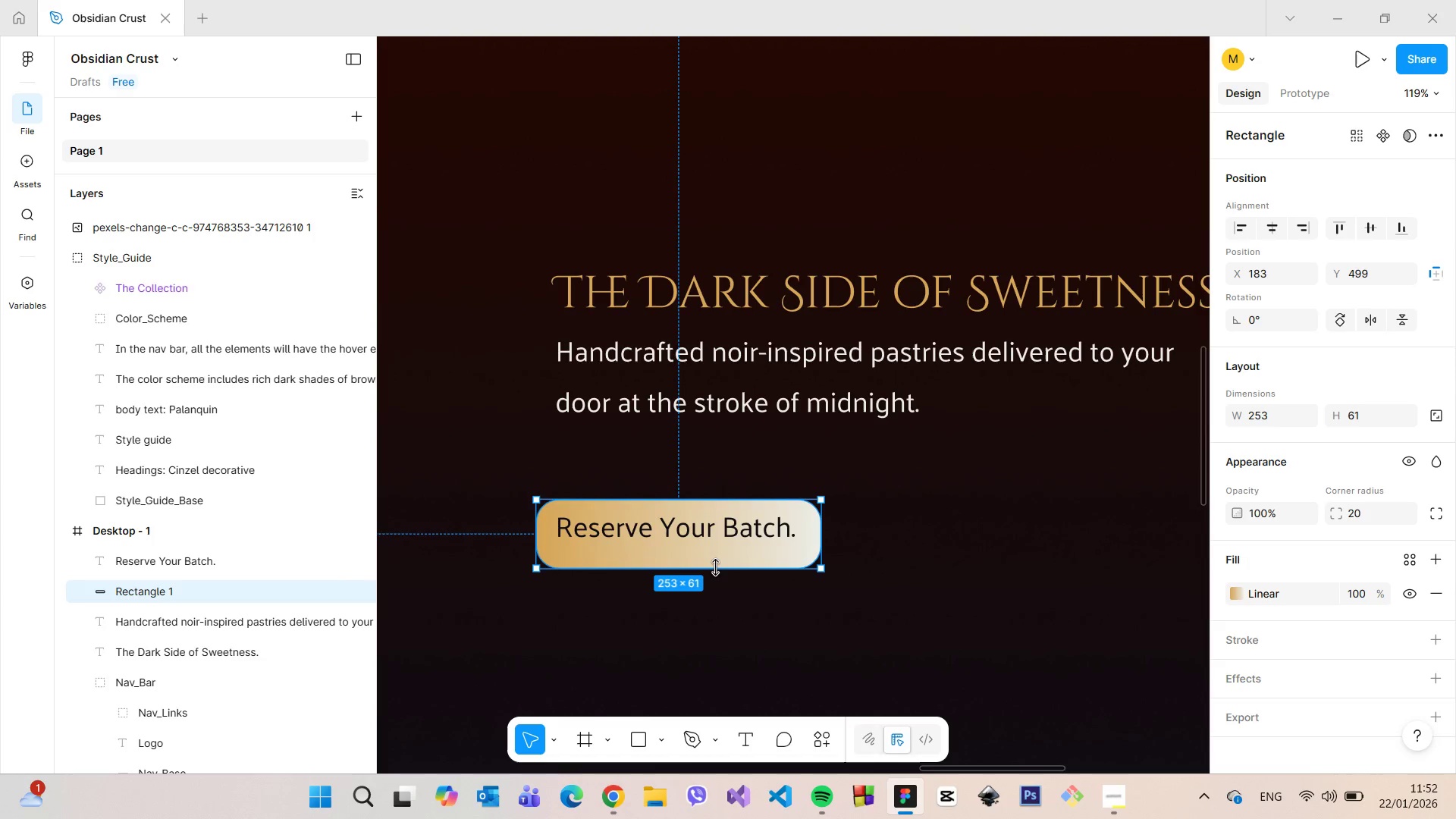 
left_click_drag(start_coordinate=[715, 568], to_coordinate=[715, 555])
 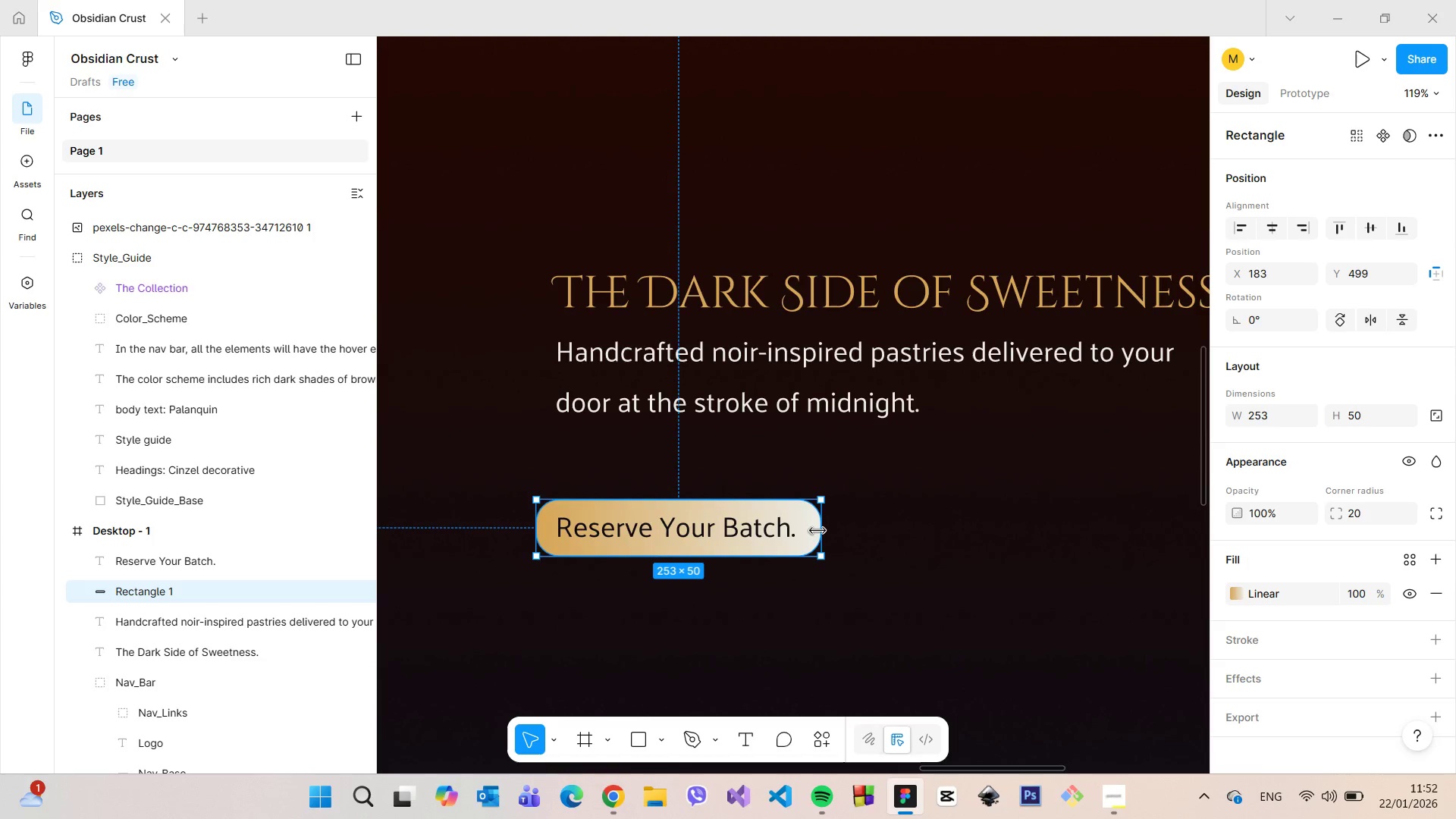 
left_click_drag(start_coordinate=[817, 531], to_coordinate=[812, 530])
 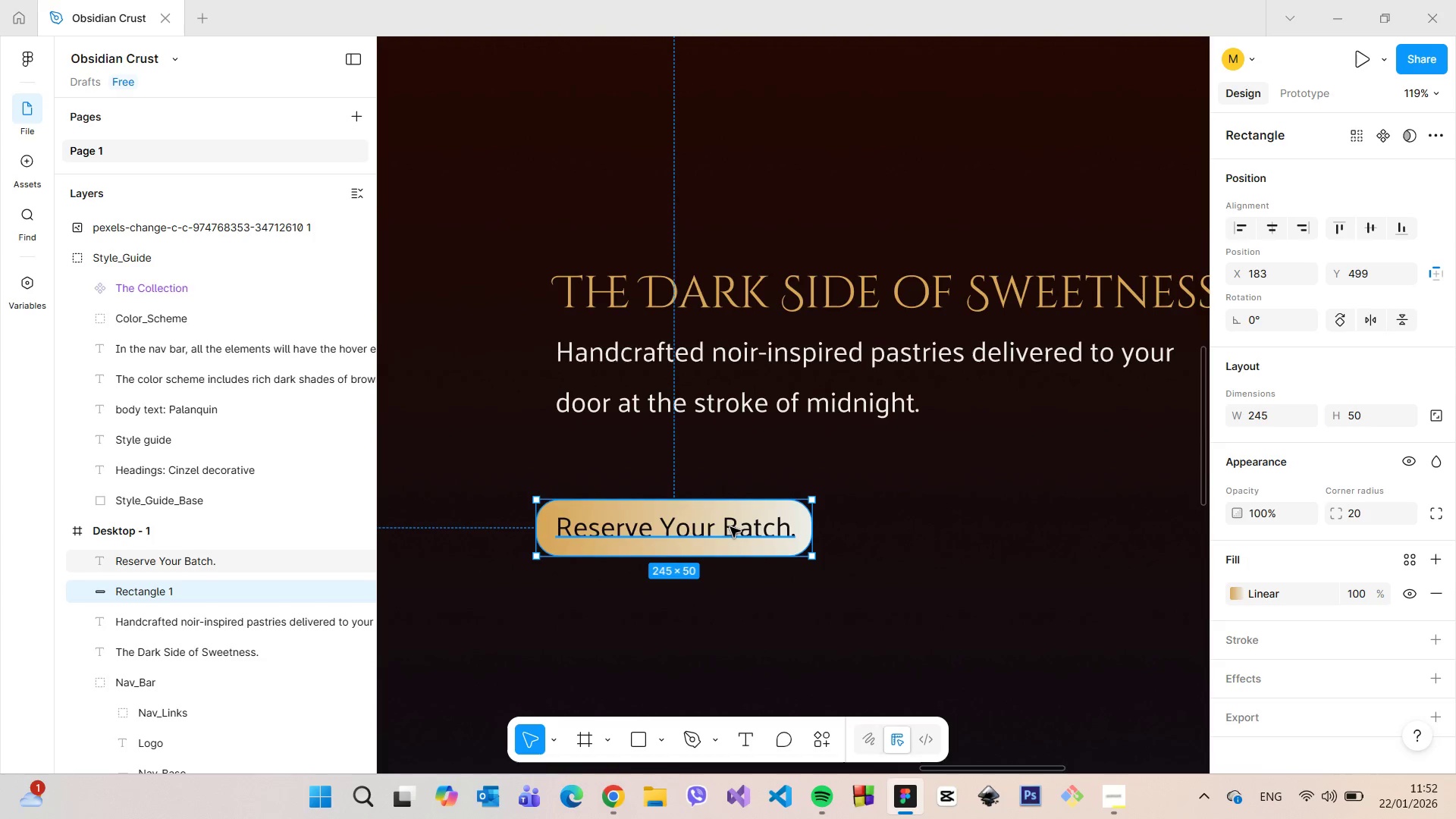 
left_click([730, 527])
 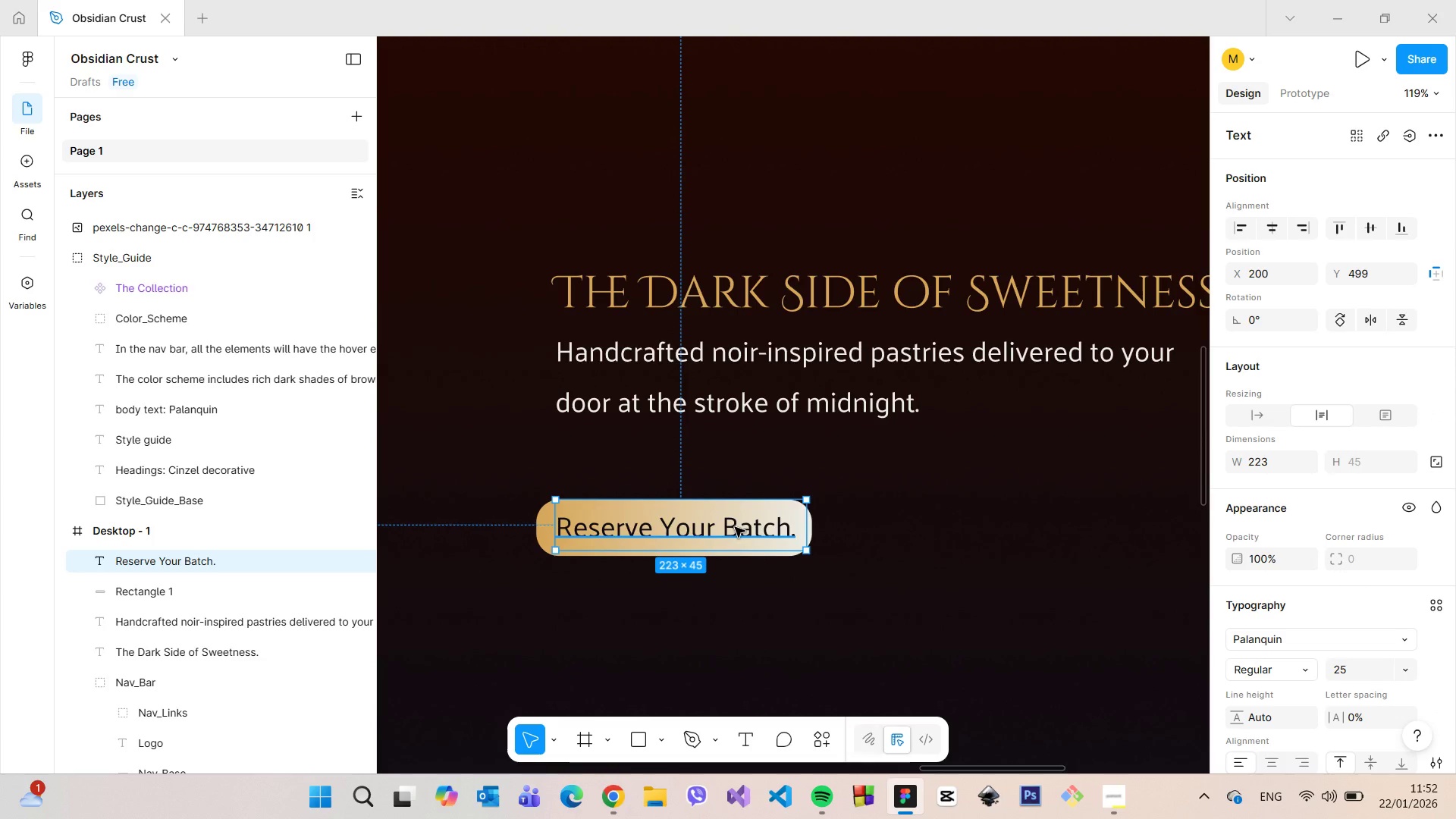 
left_click([874, 537])
 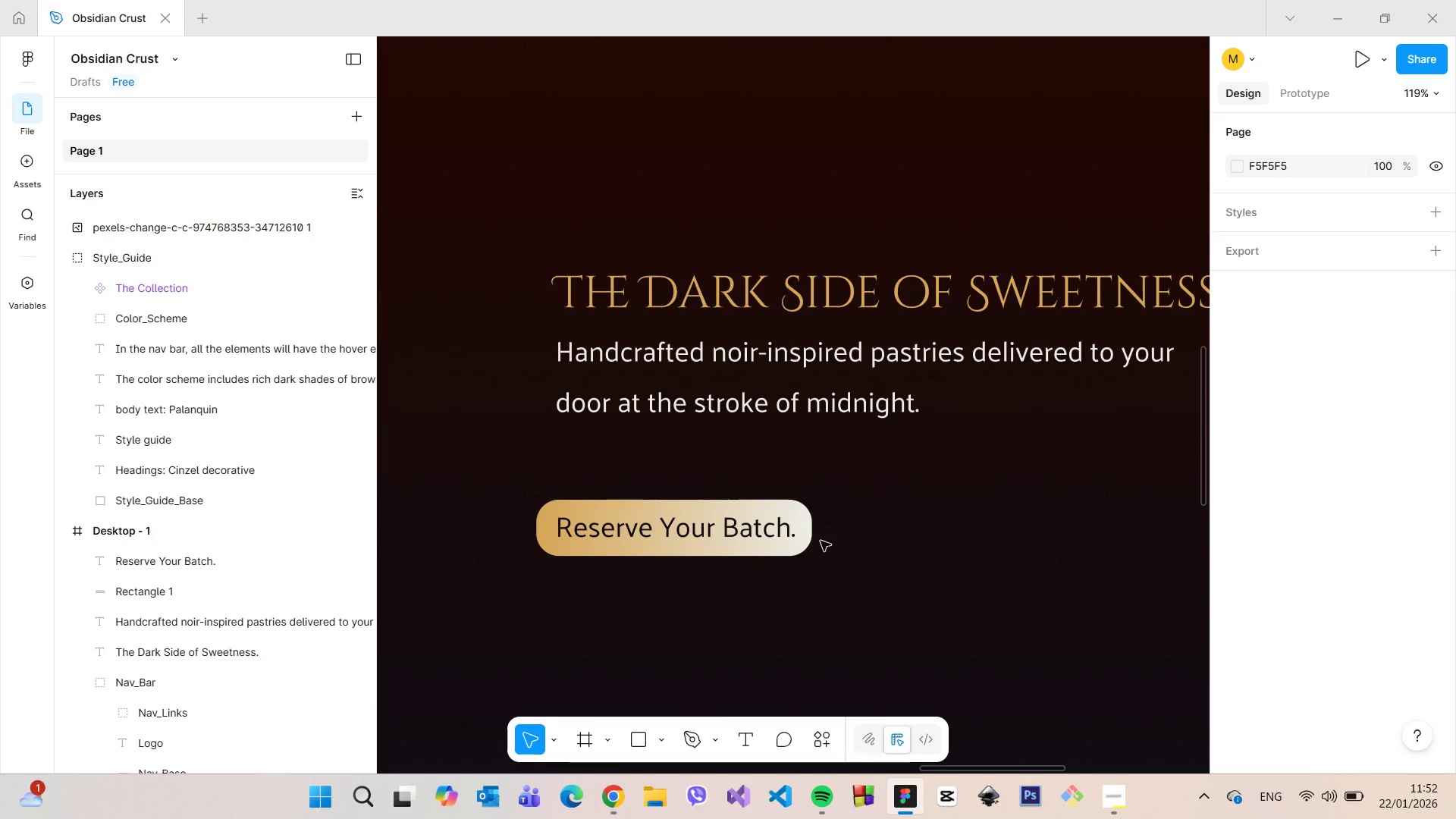 
left_click([807, 539])
 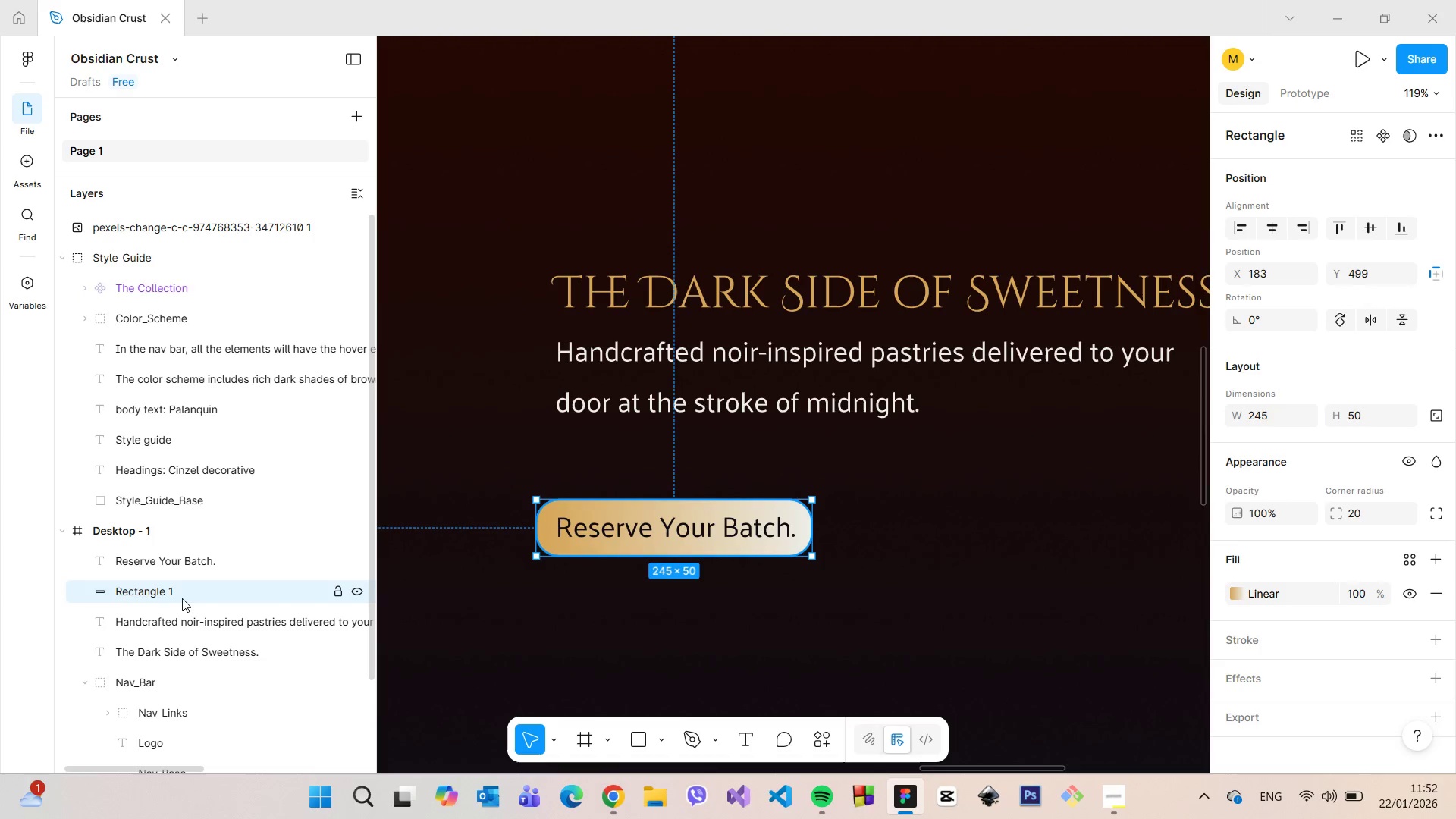 
double_click([182, 598])
 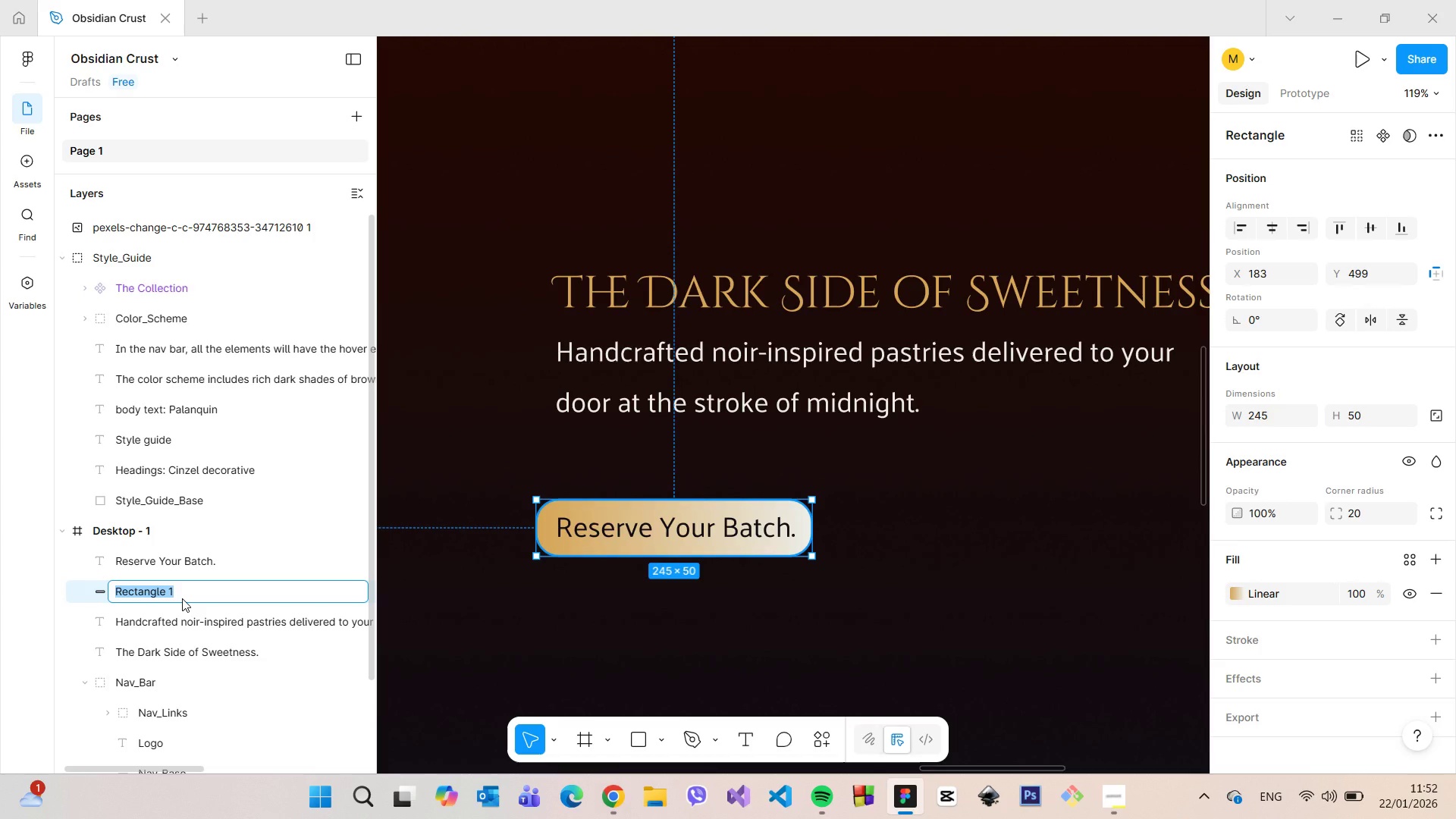 
type(CTA)
 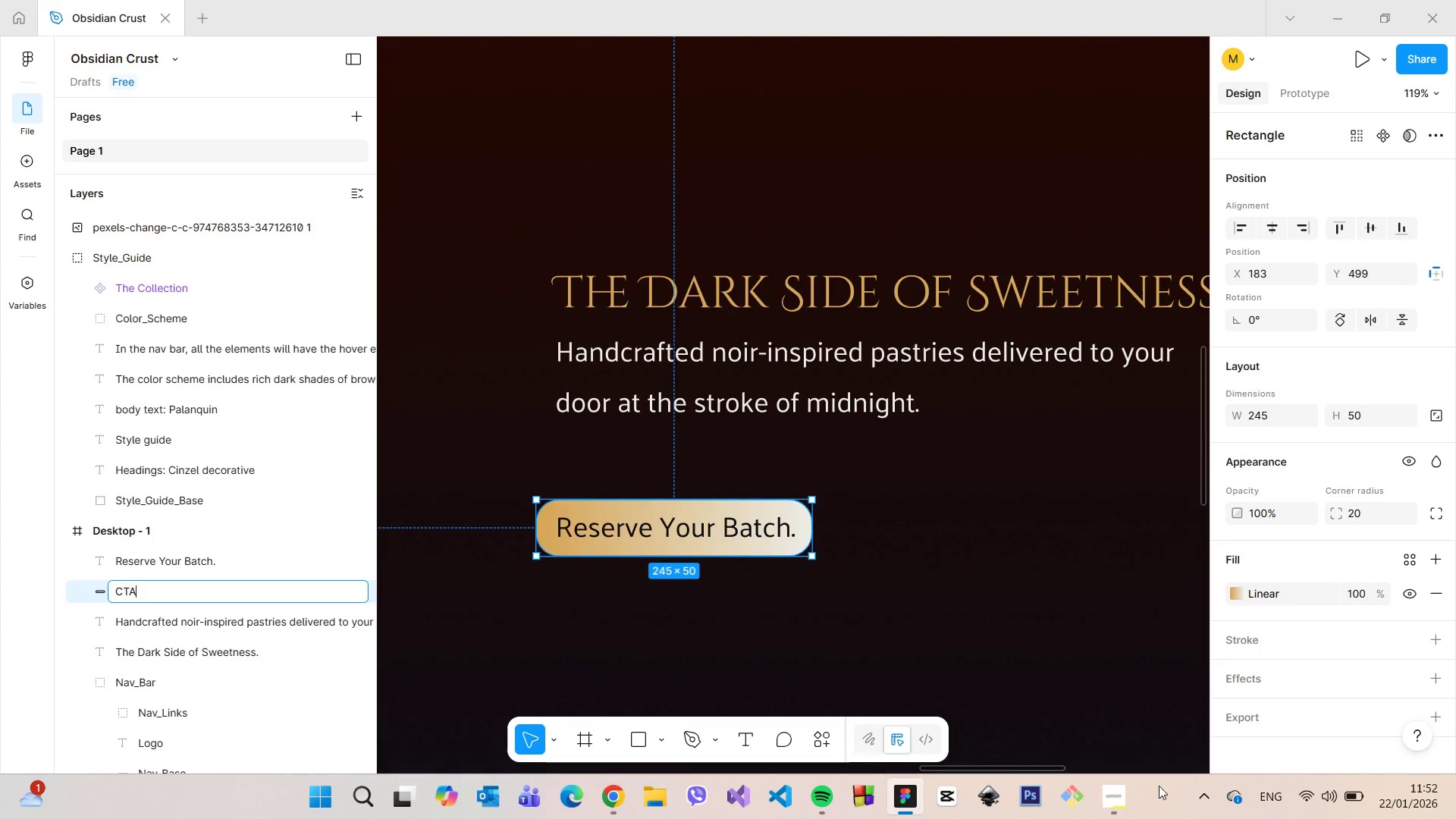 
left_click([1125, 789])